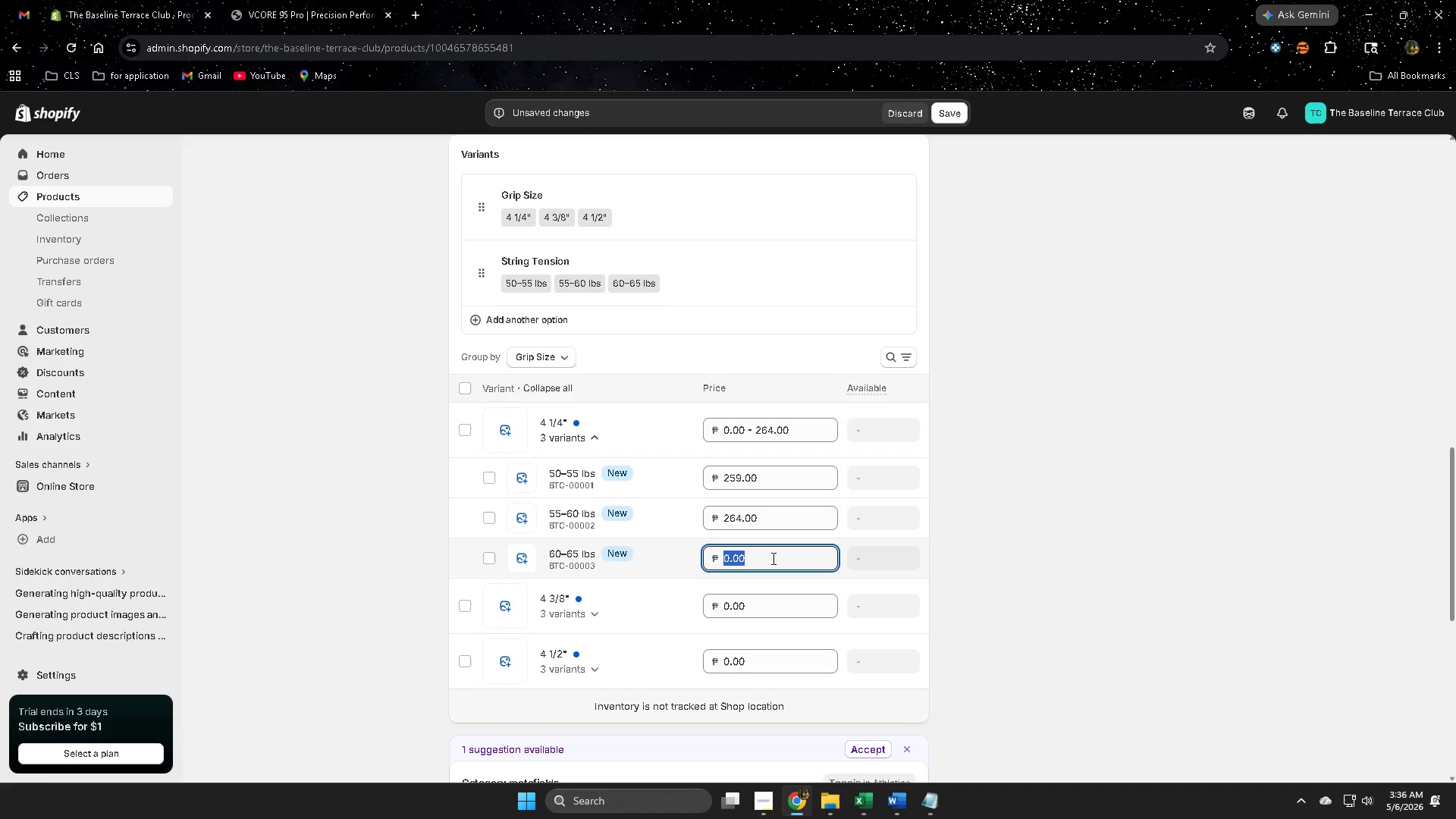 
key(Numpad2)
 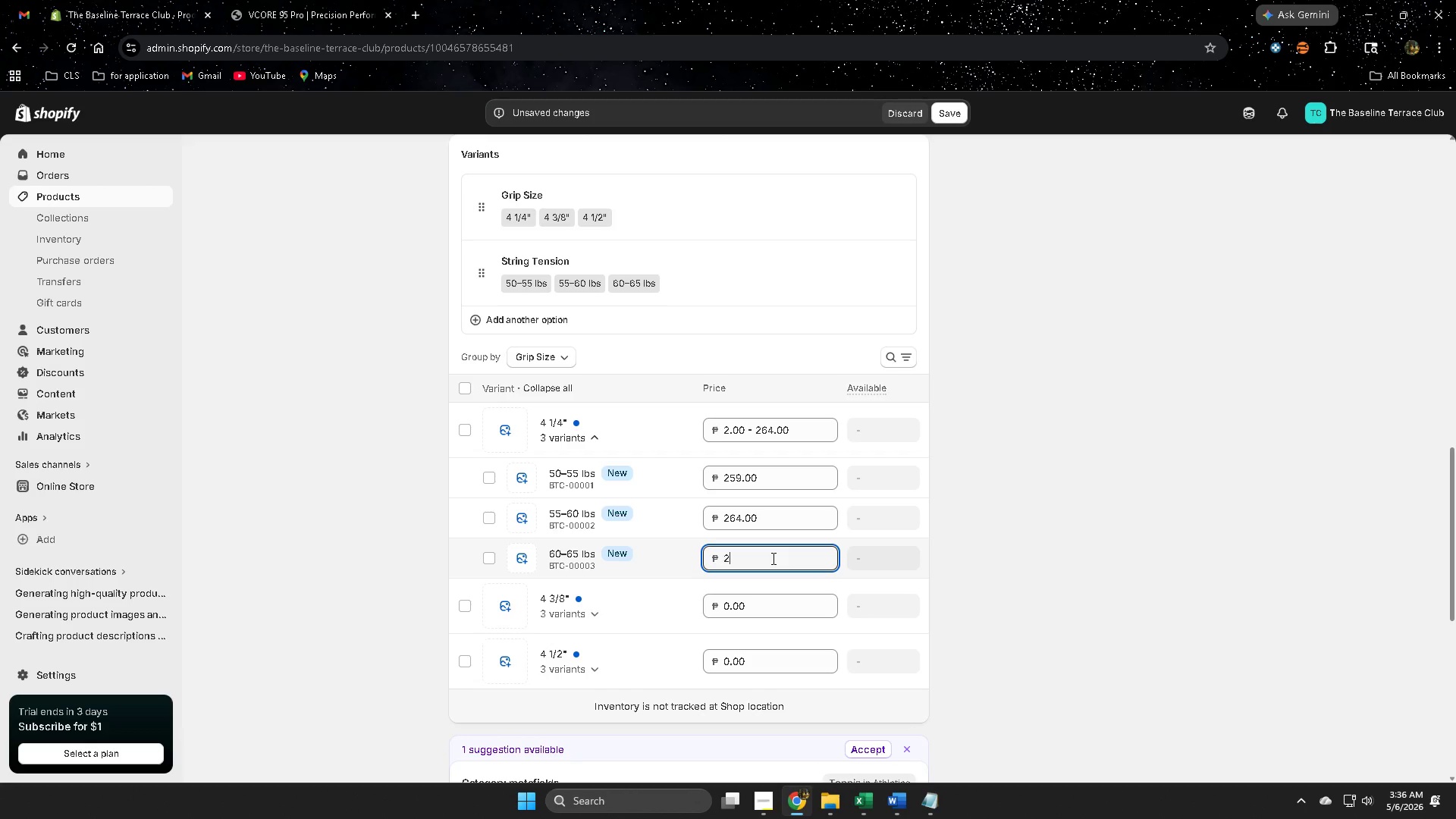 
key(Numpad6)
 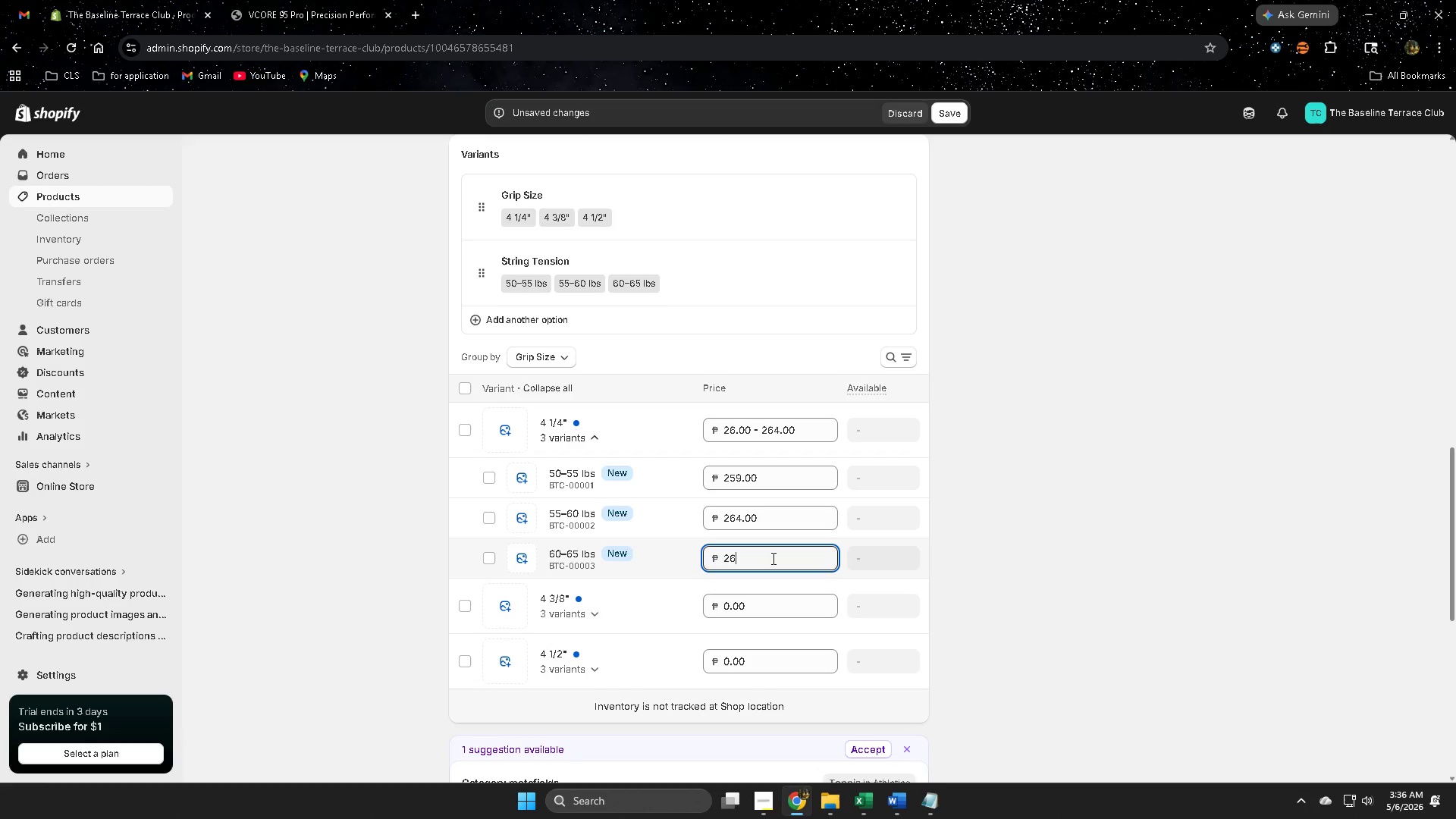 
key(Numpad9)
 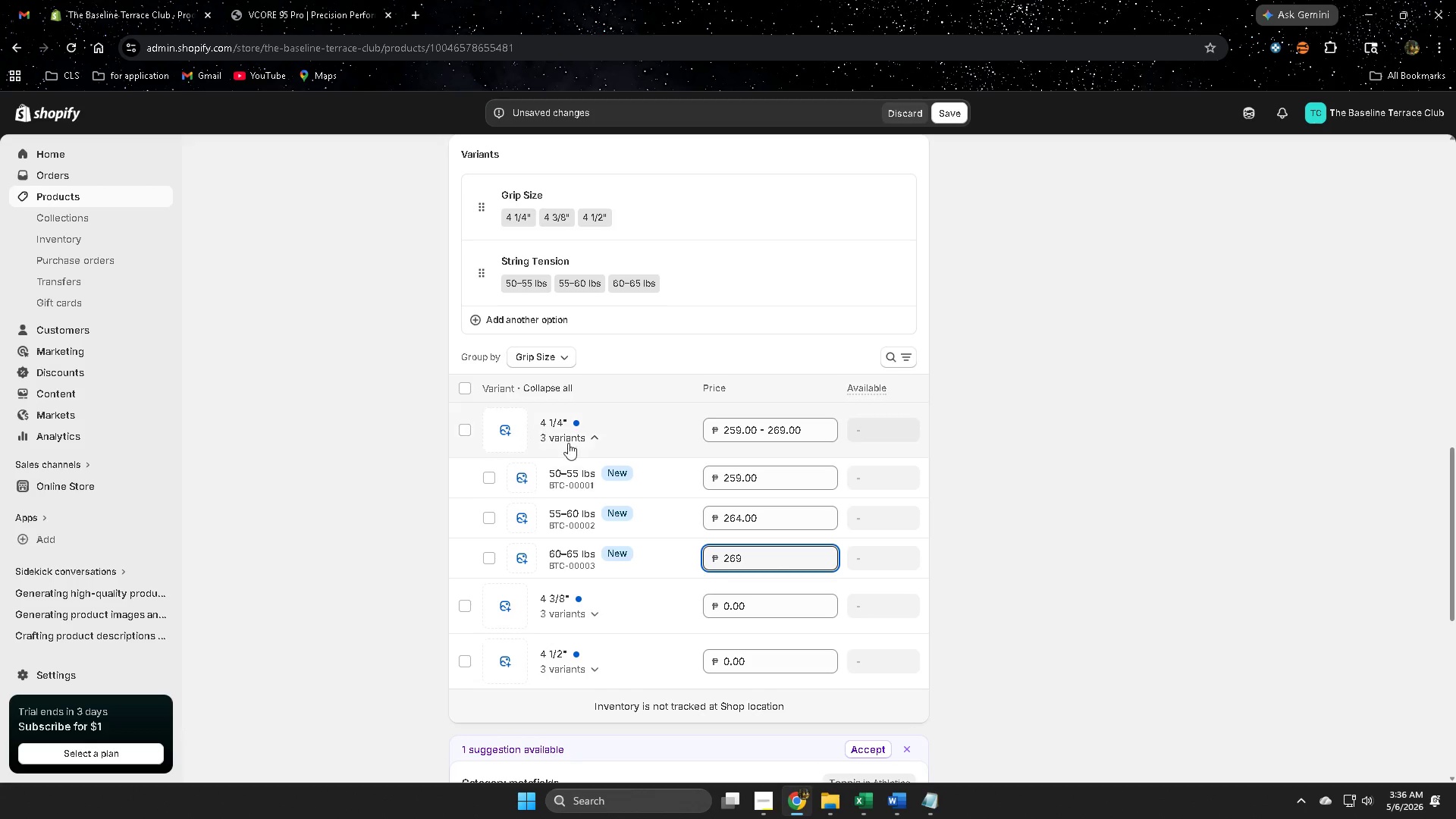 
left_click([597, 434])
 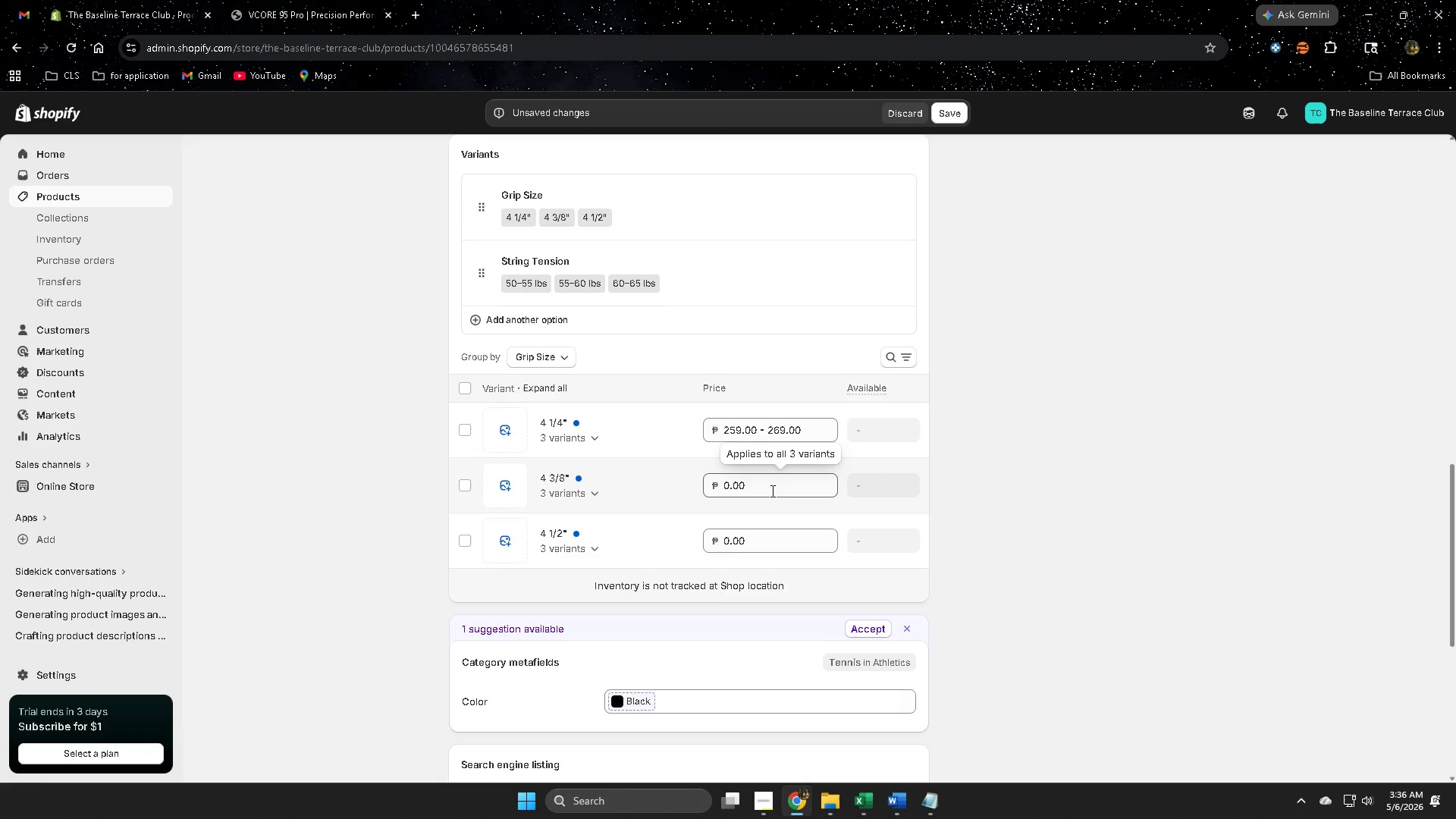 
double_click([771, 491])
 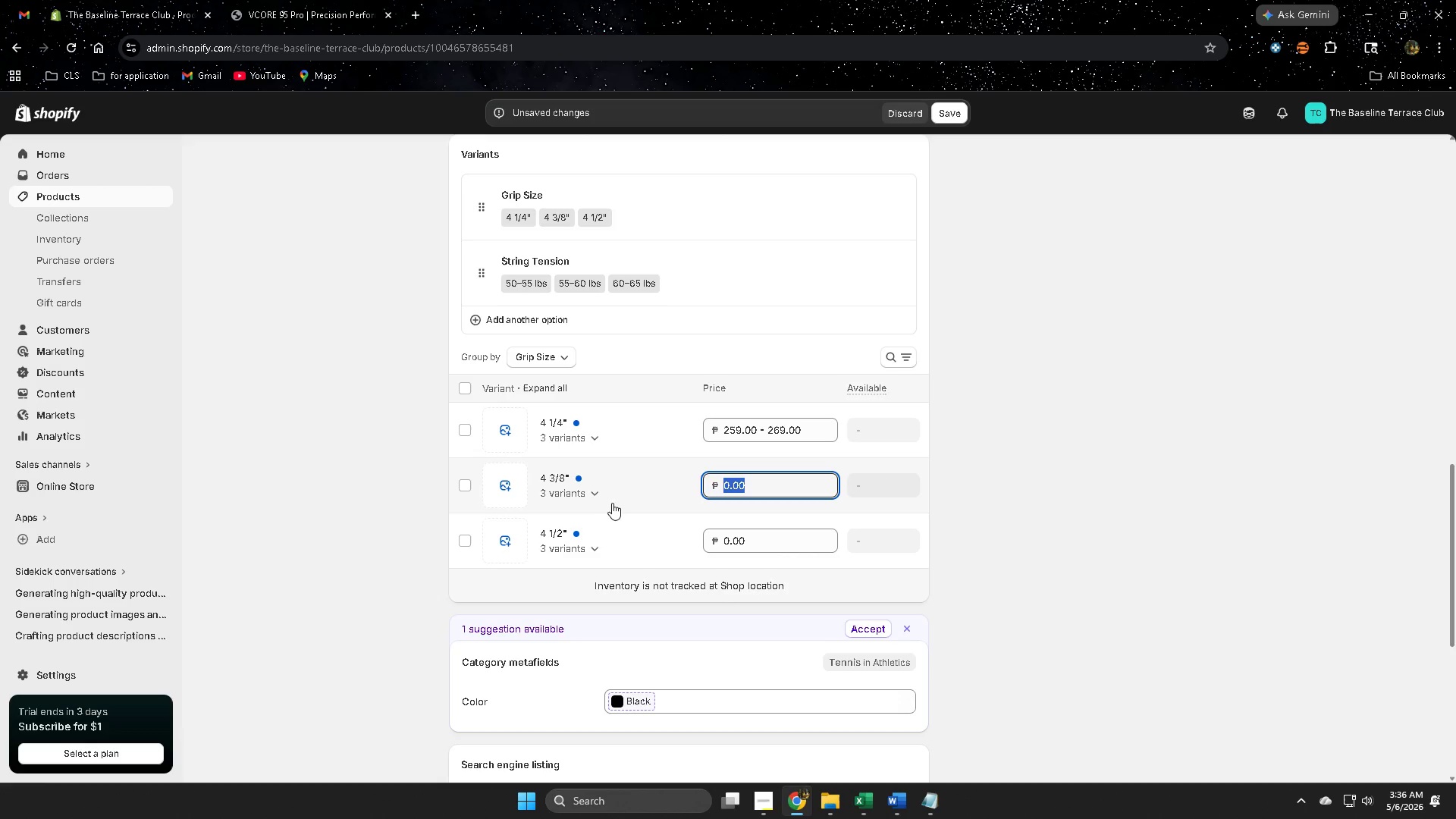 
left_click([593, 489])
 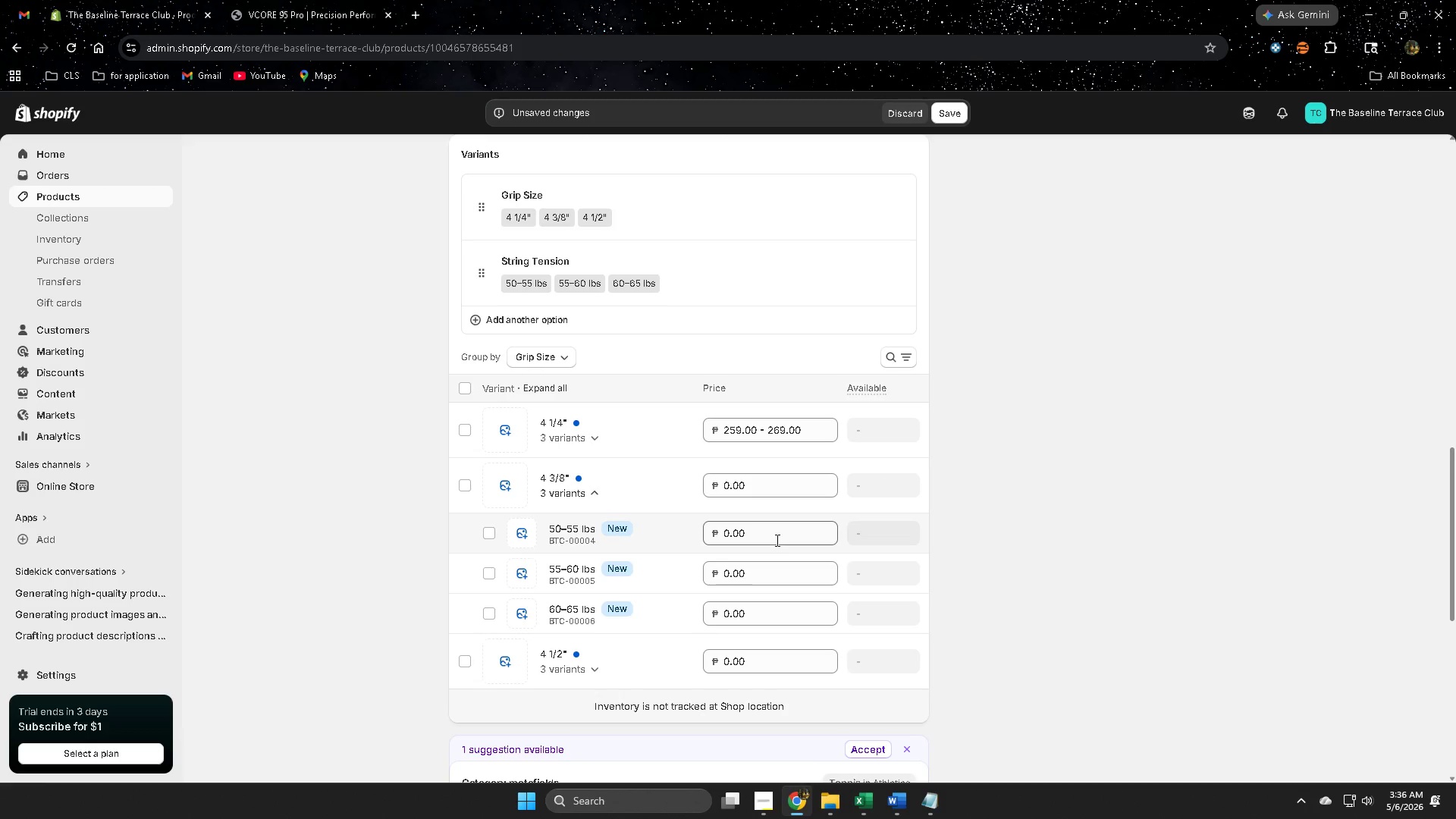 
wait(6.58)
 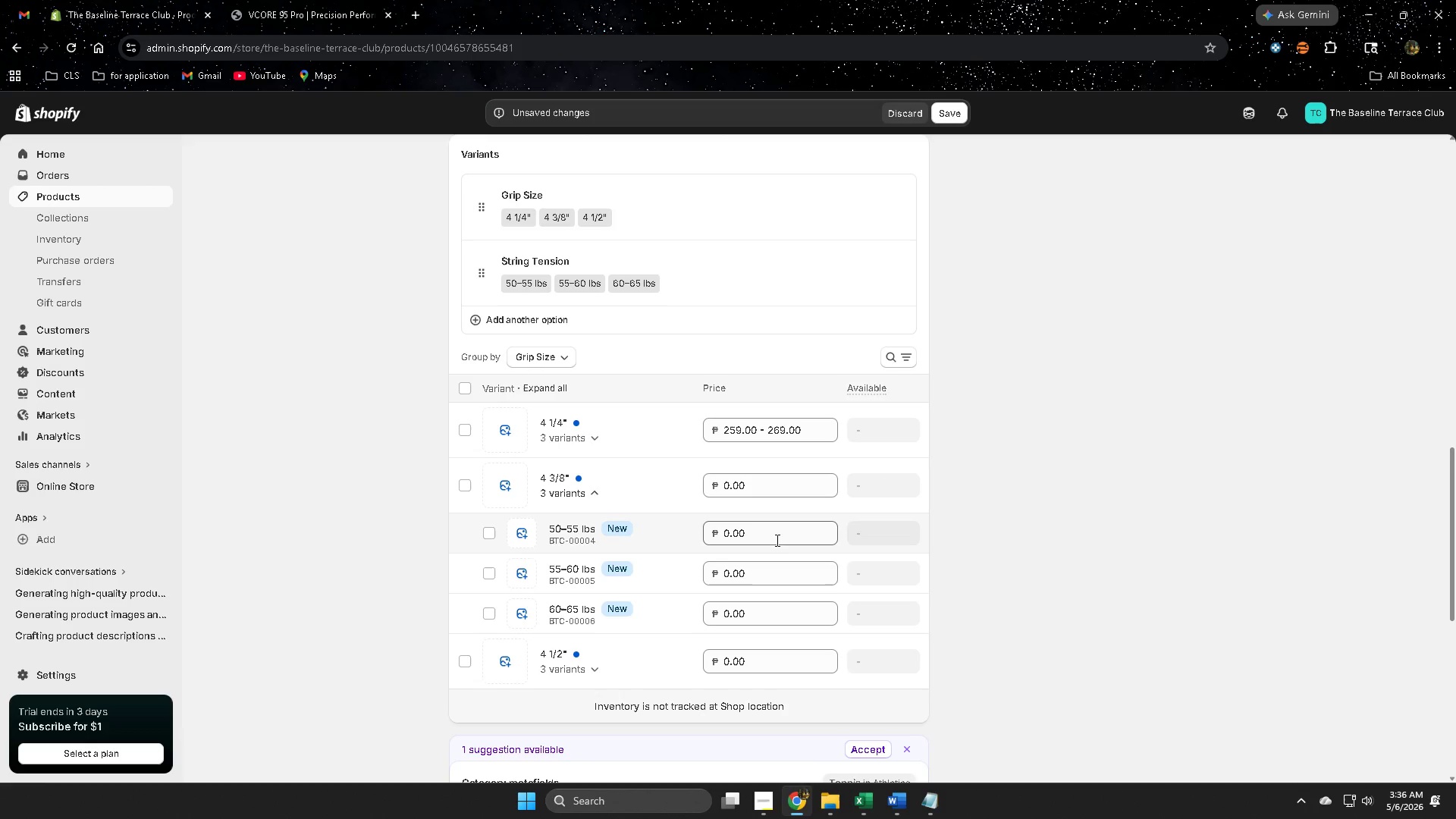 
double_click([776, 540])
 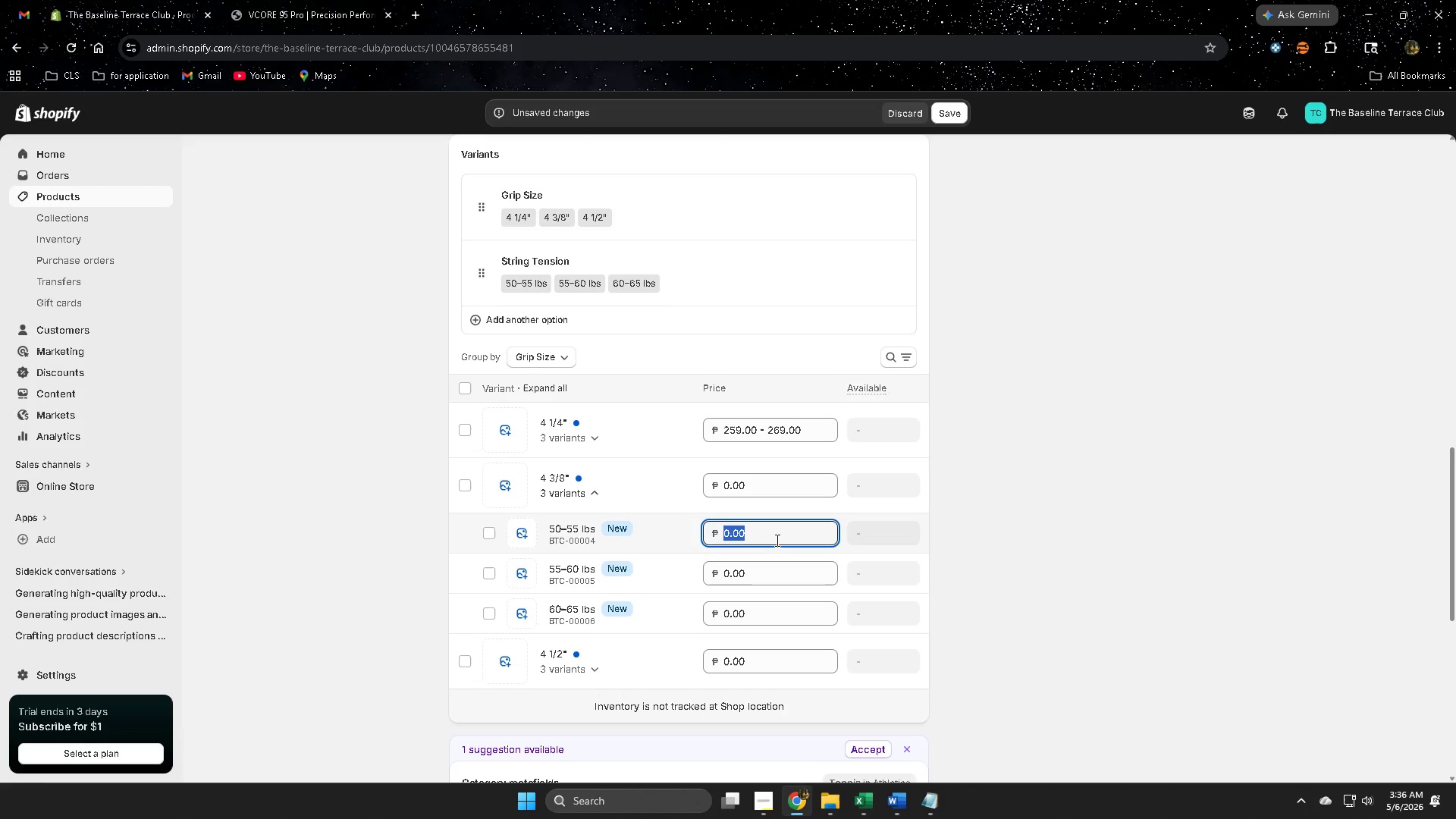 
key(Numpad2)
 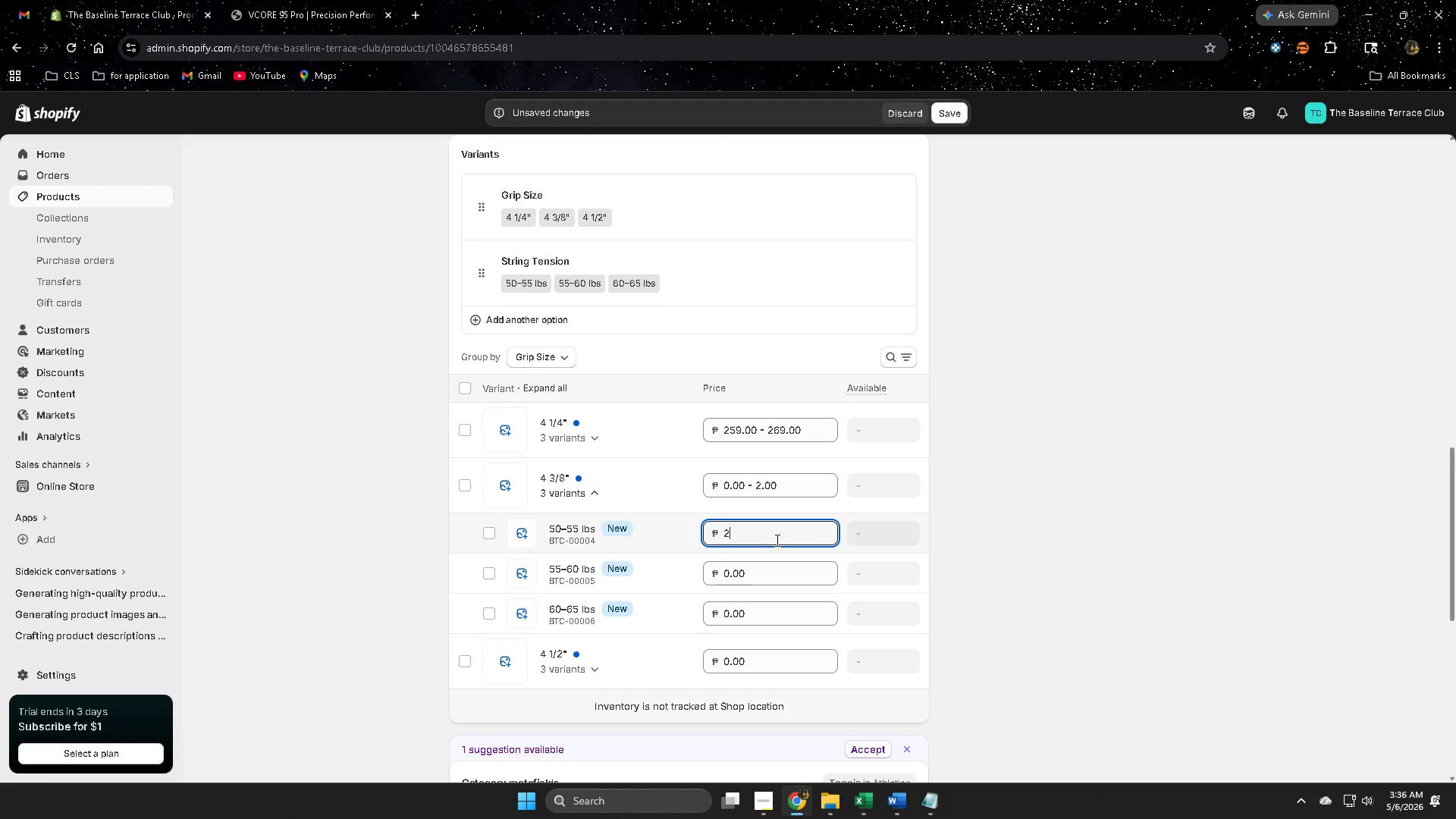 
key(Numpad7)
 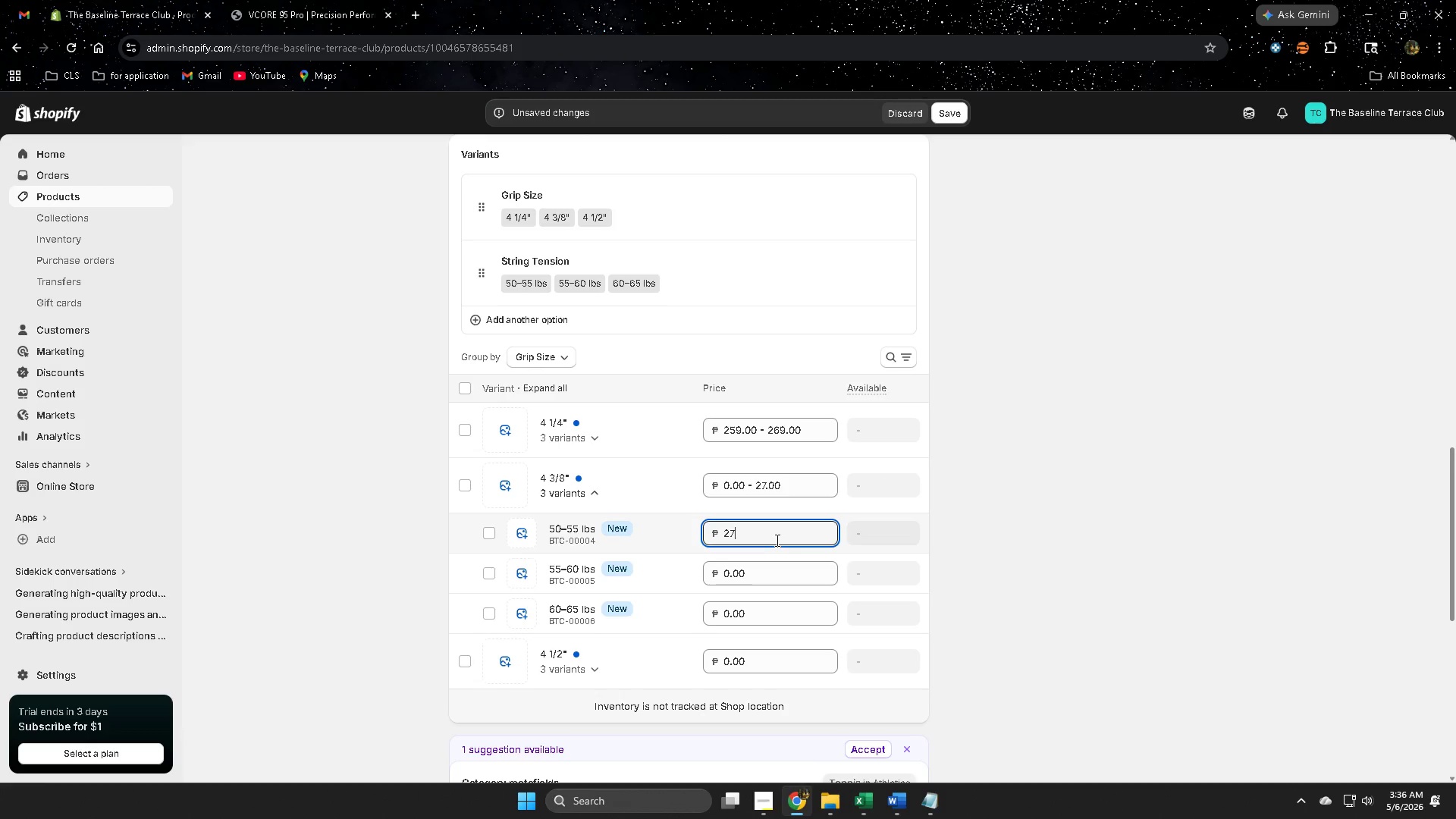 
key(Numpad9)
 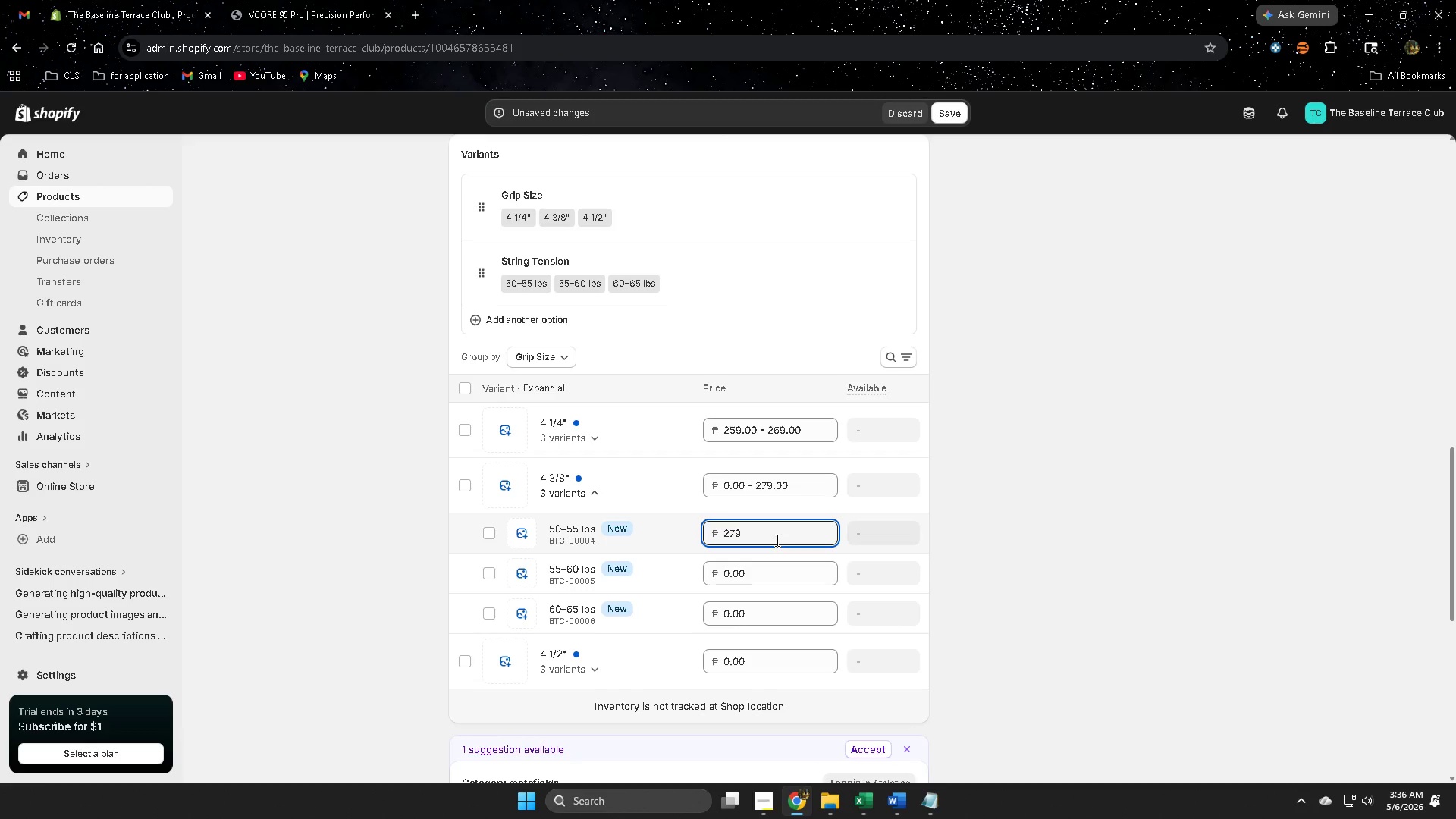 
double_click([772, 576])
 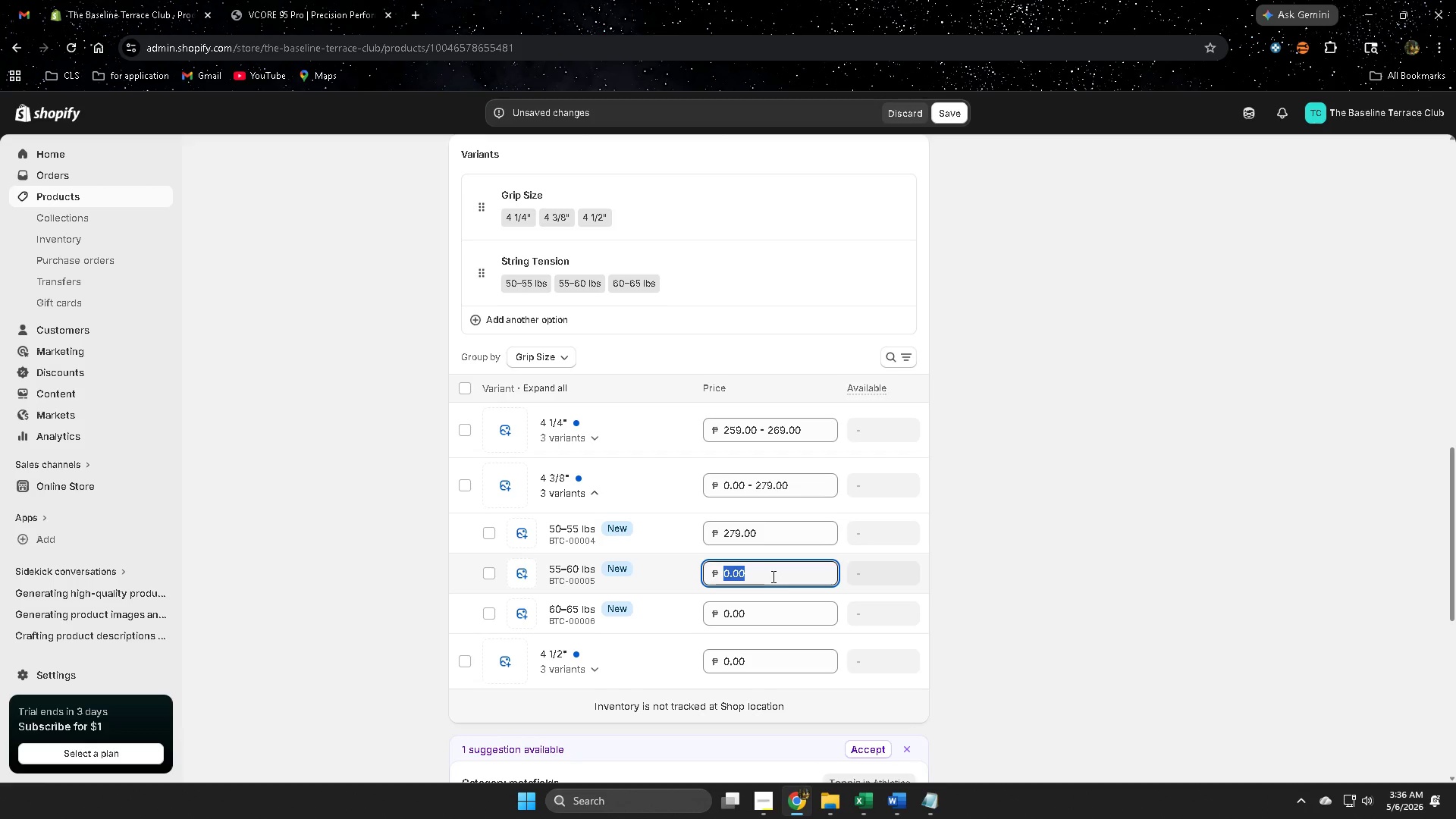 
key(Numpad2)
 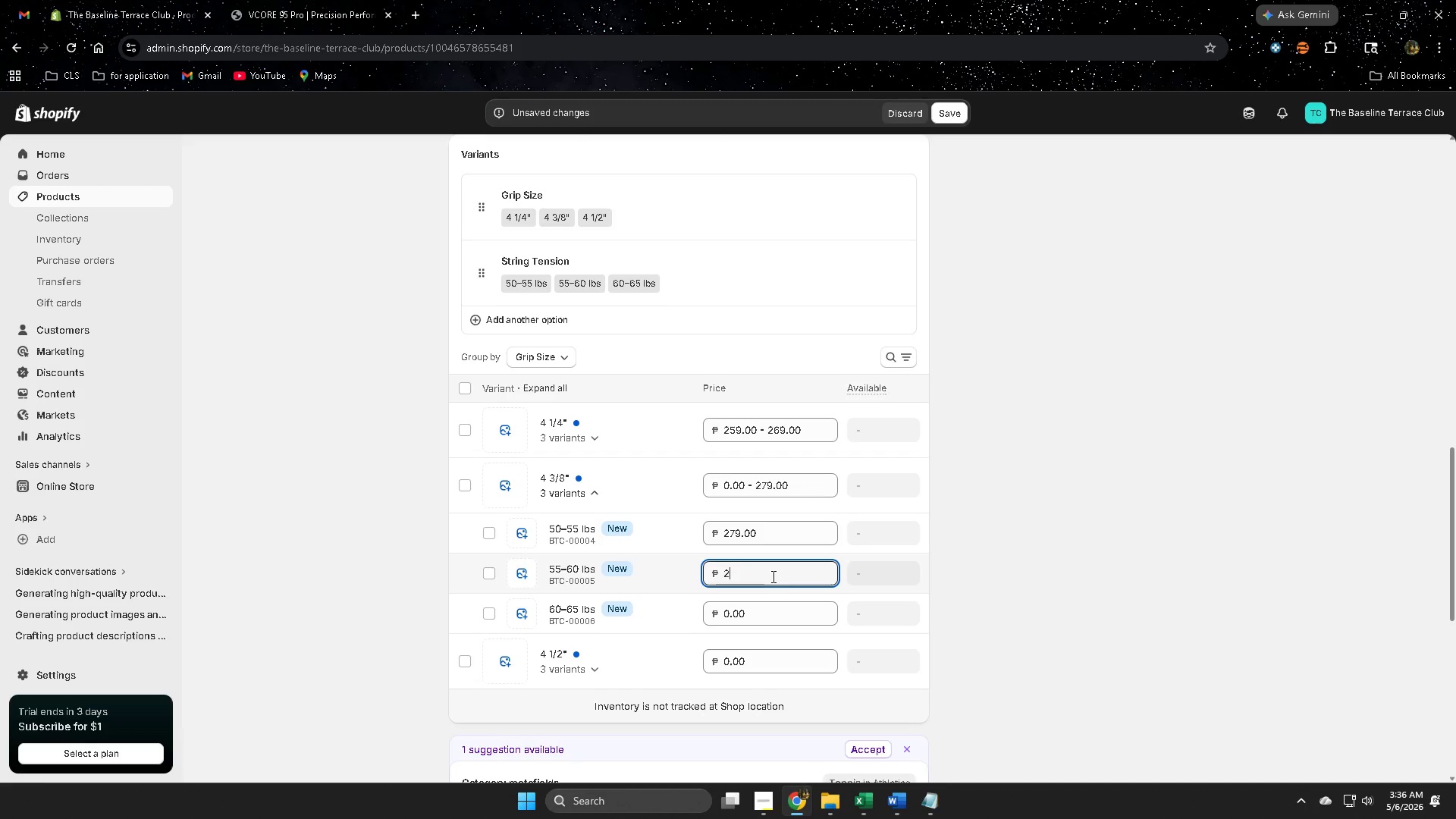 
key(Numpad8)
 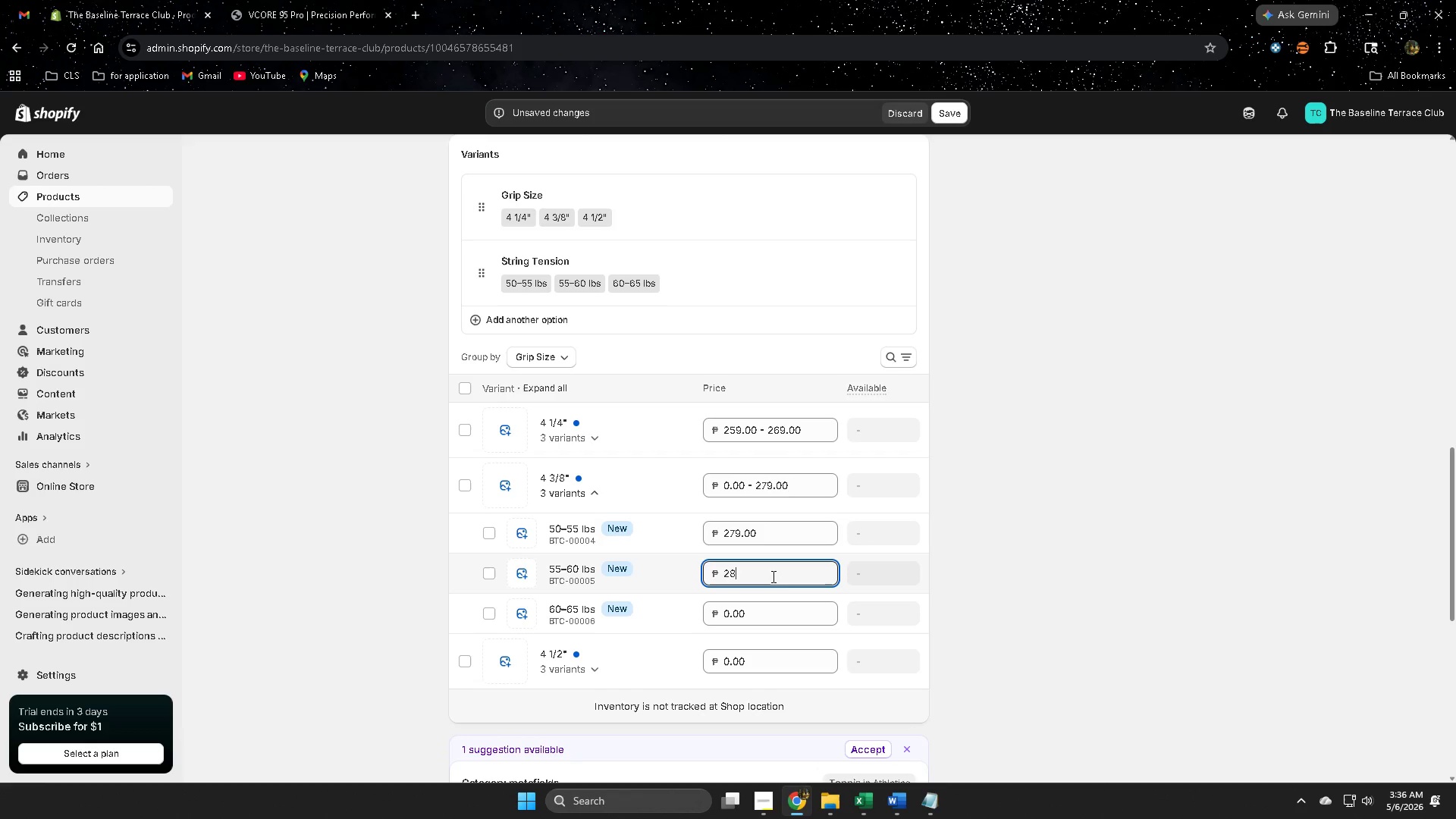 
key(Numpad4)
 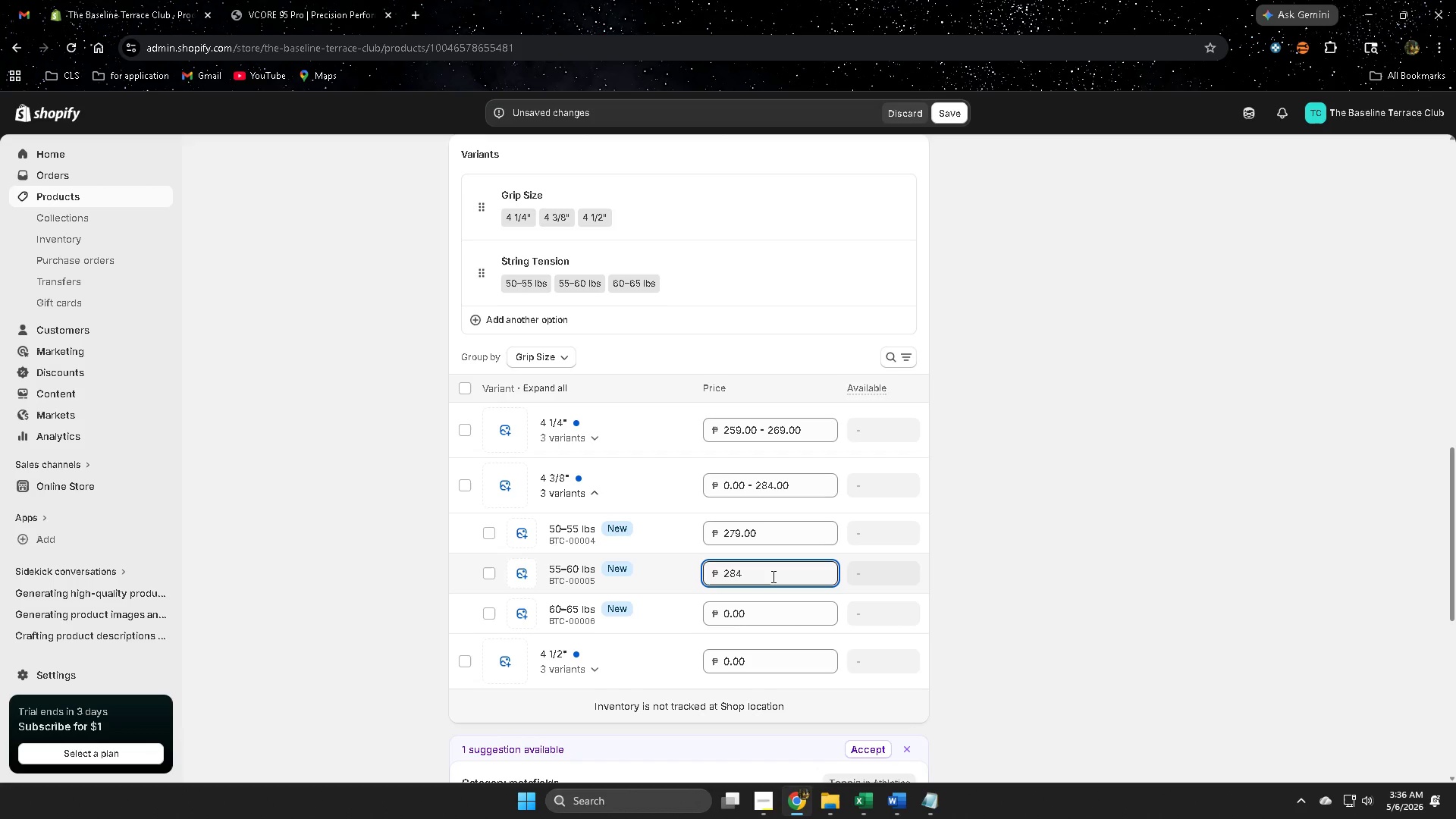 
wait(5.55)
 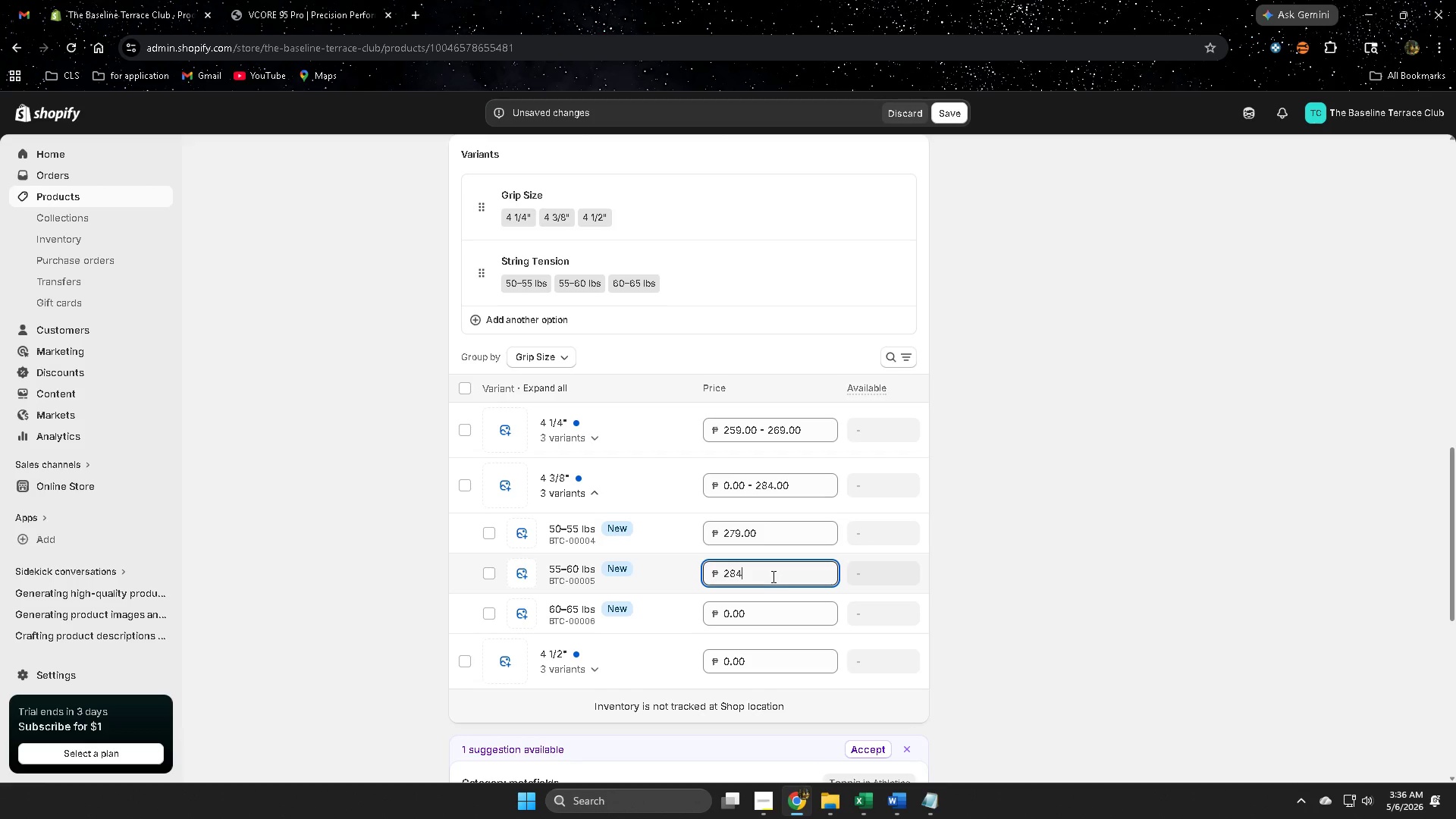 
double_click([761, 616])
 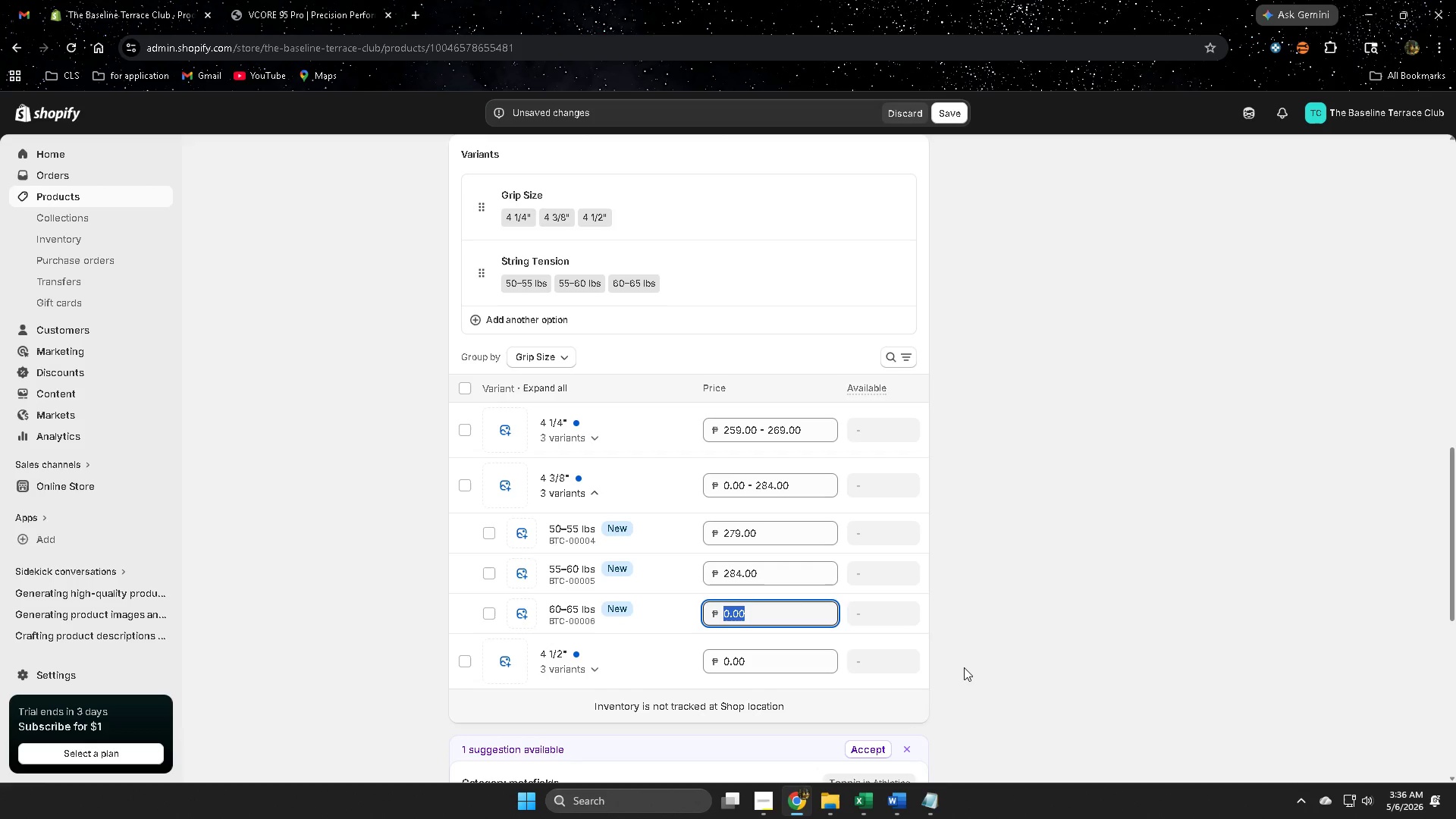 
key(Numpad2)
 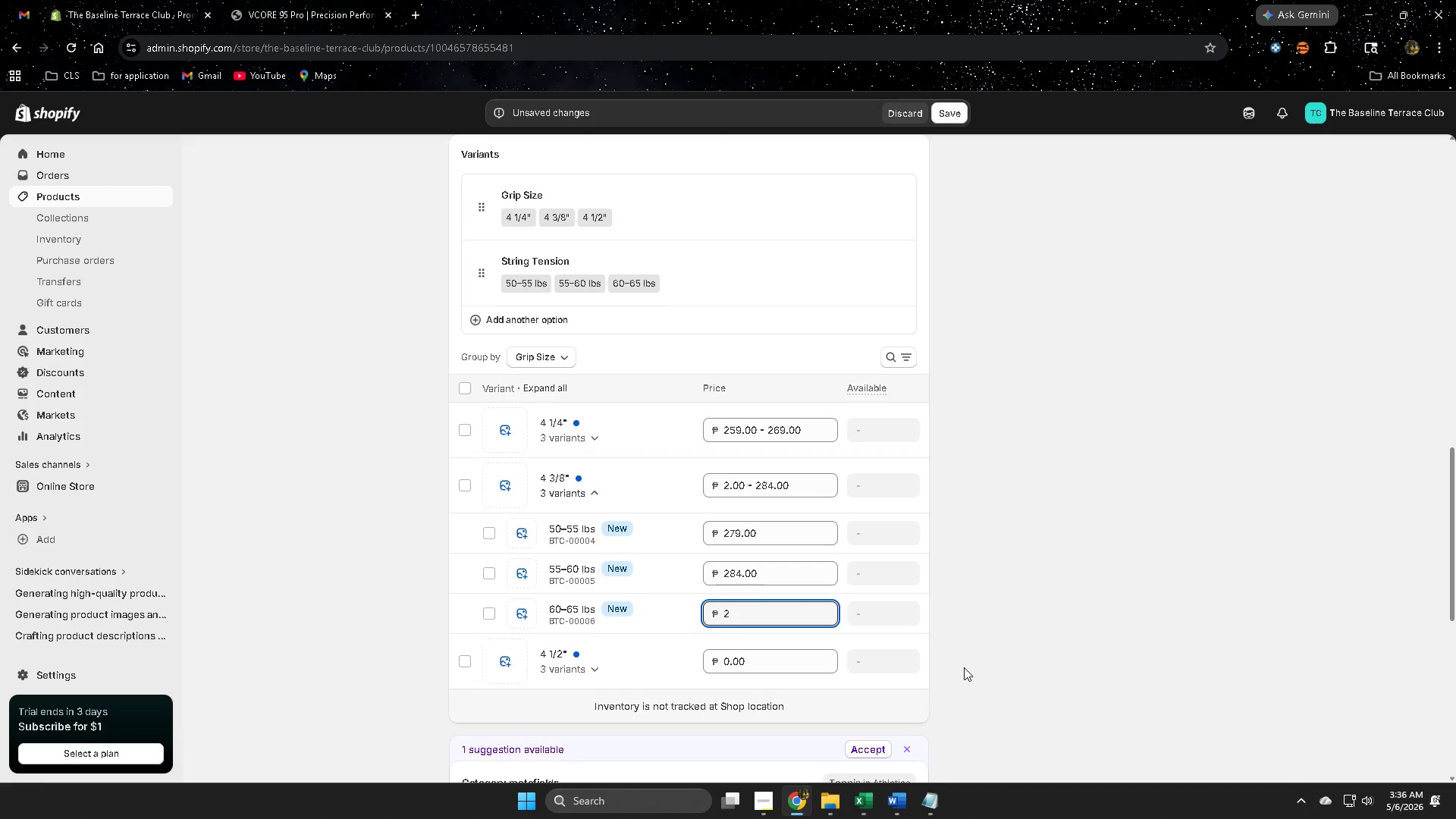 
key(Numpad8)
 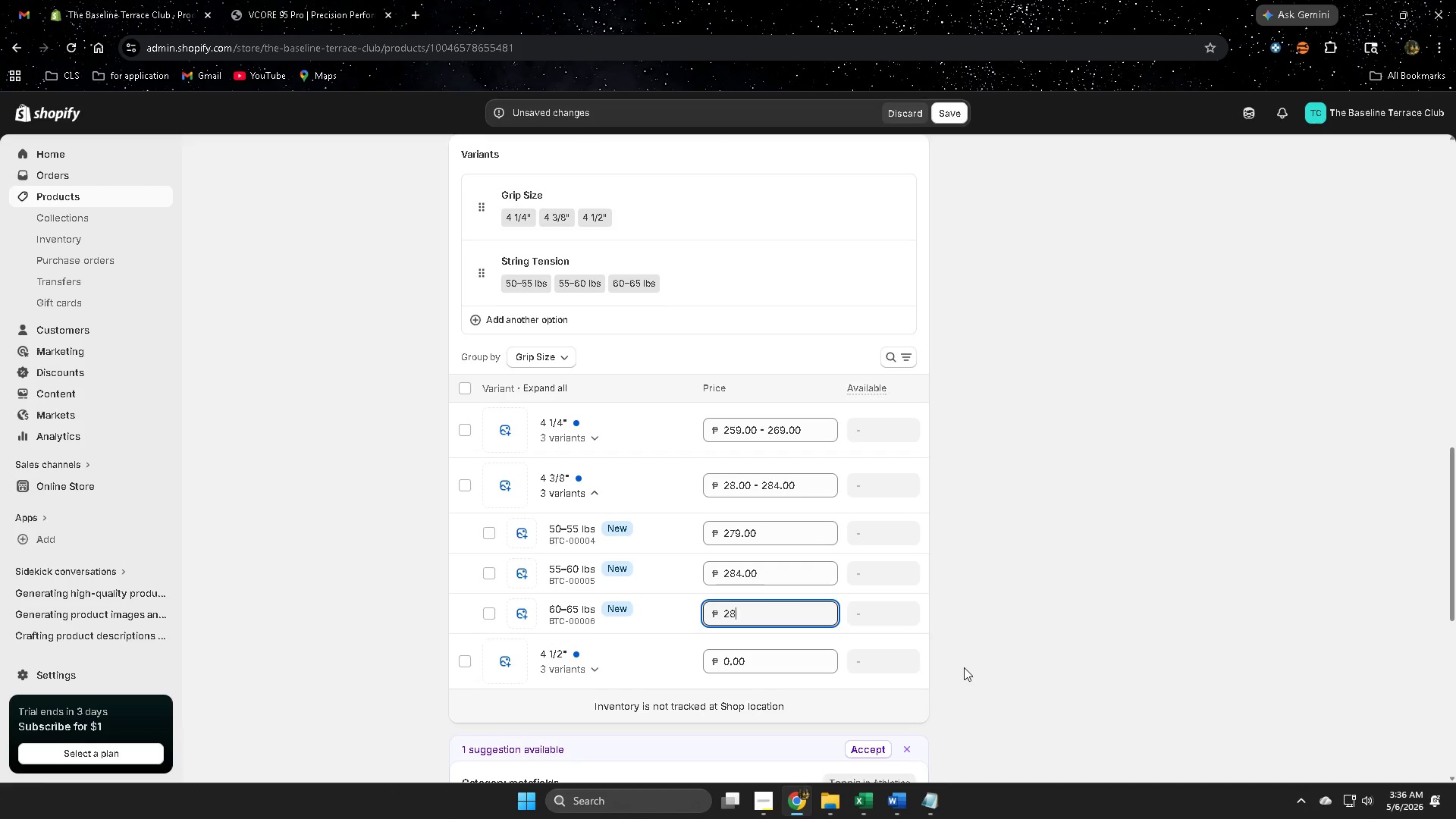 
key(Numpad9)
 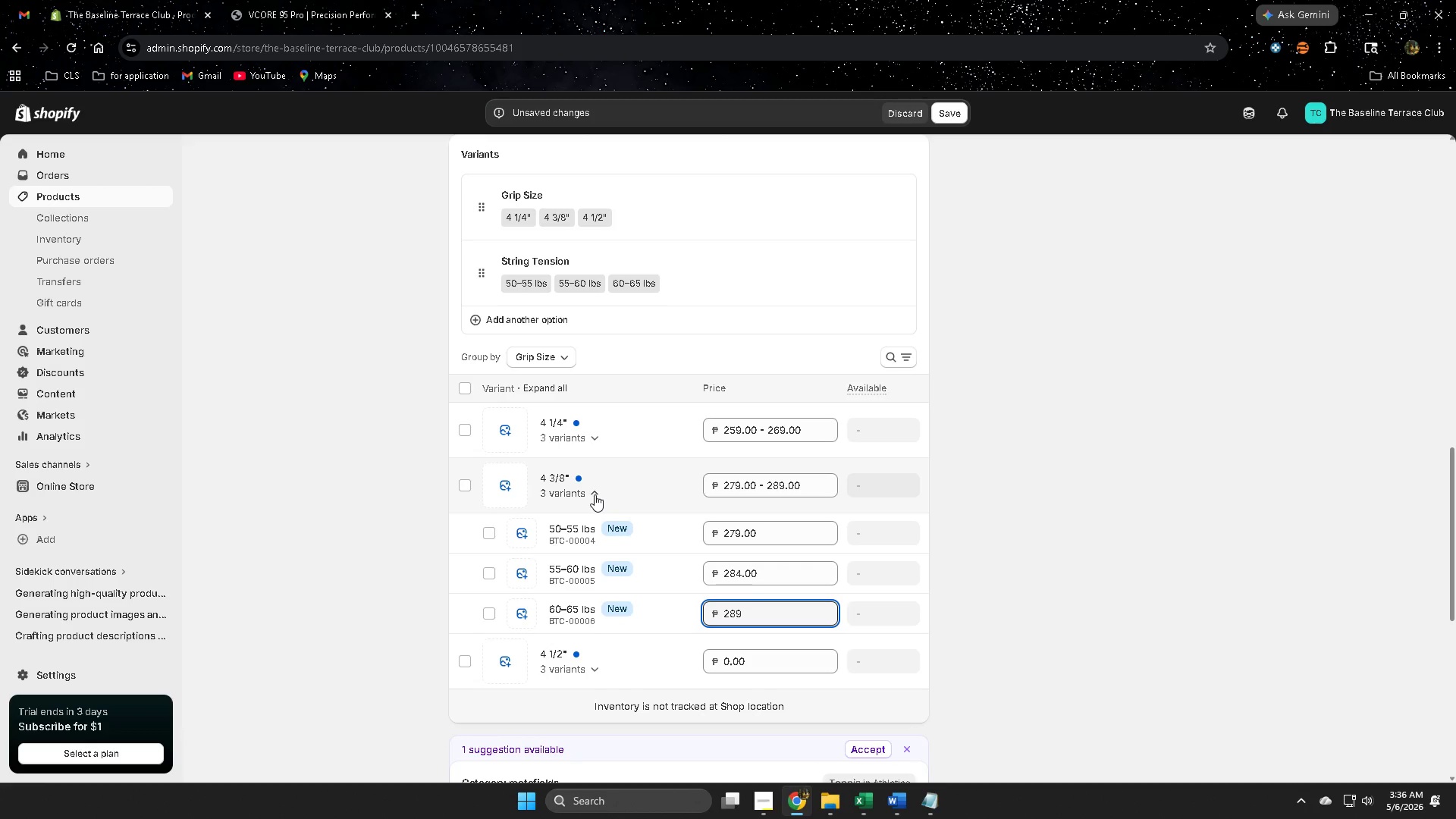 
left_click([595, 494])
 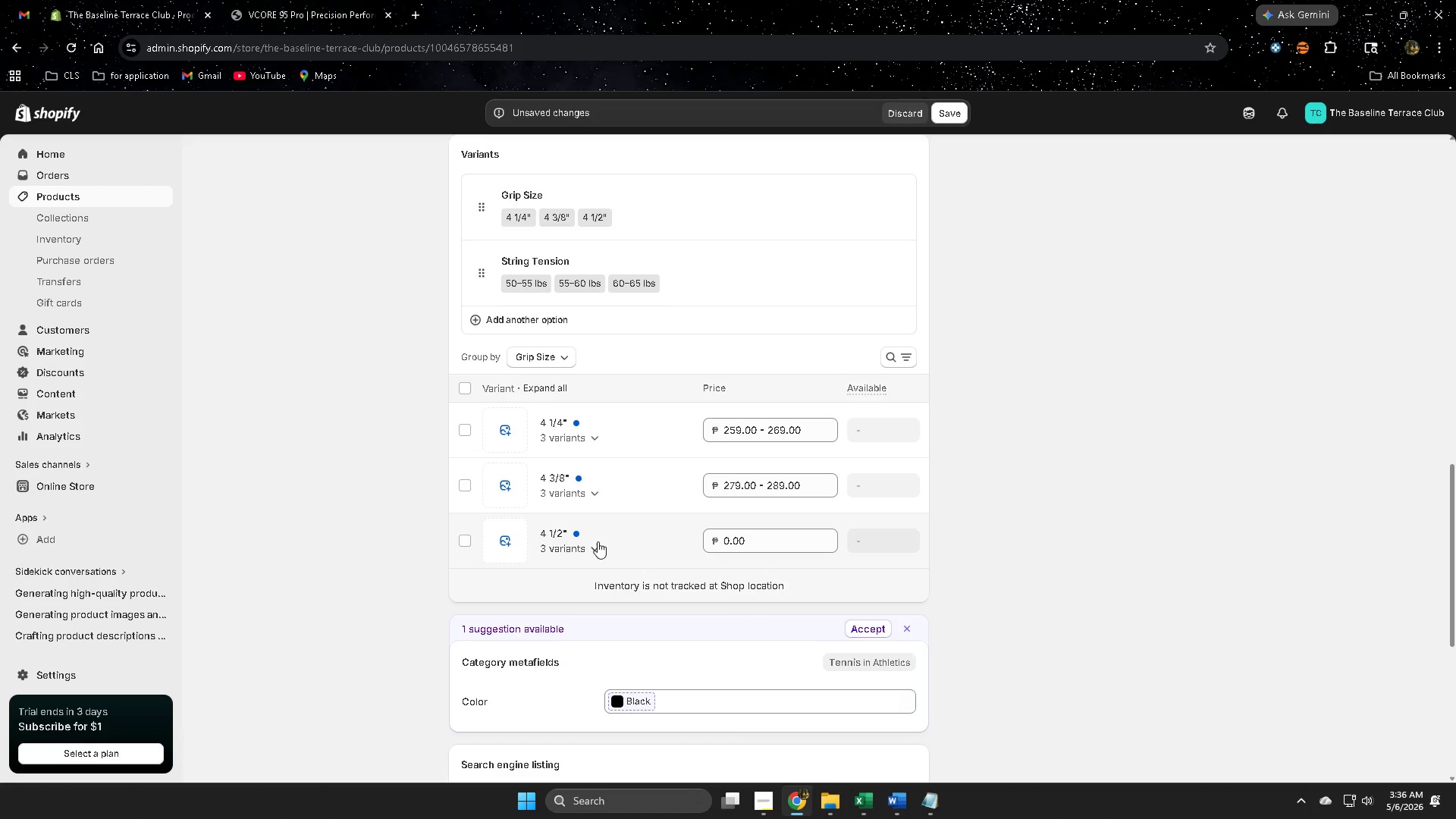 
left_click([600, 548])
 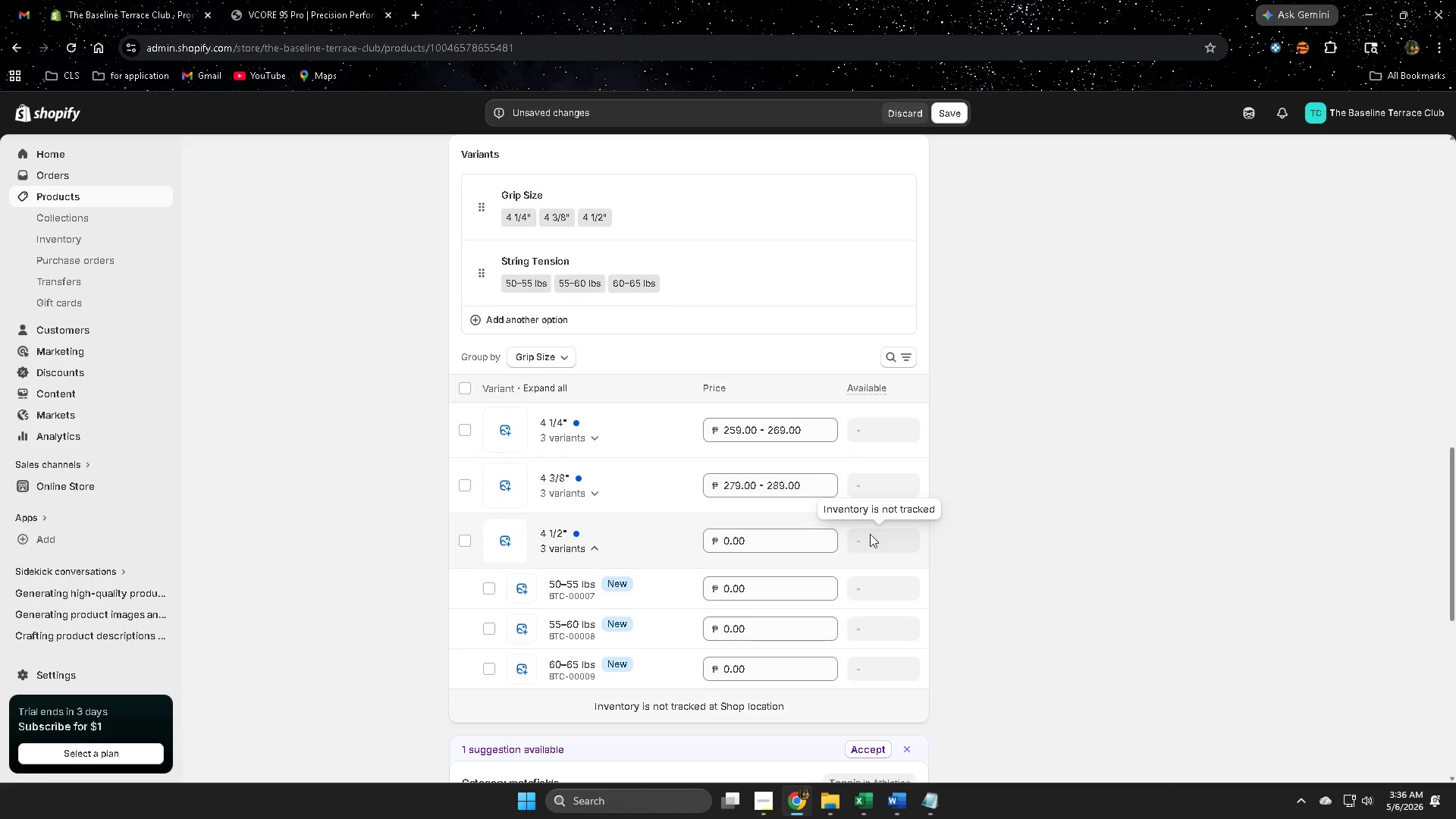 
scroll: coordinate [893, 536], scroll_direction: down, amount: 2.0
 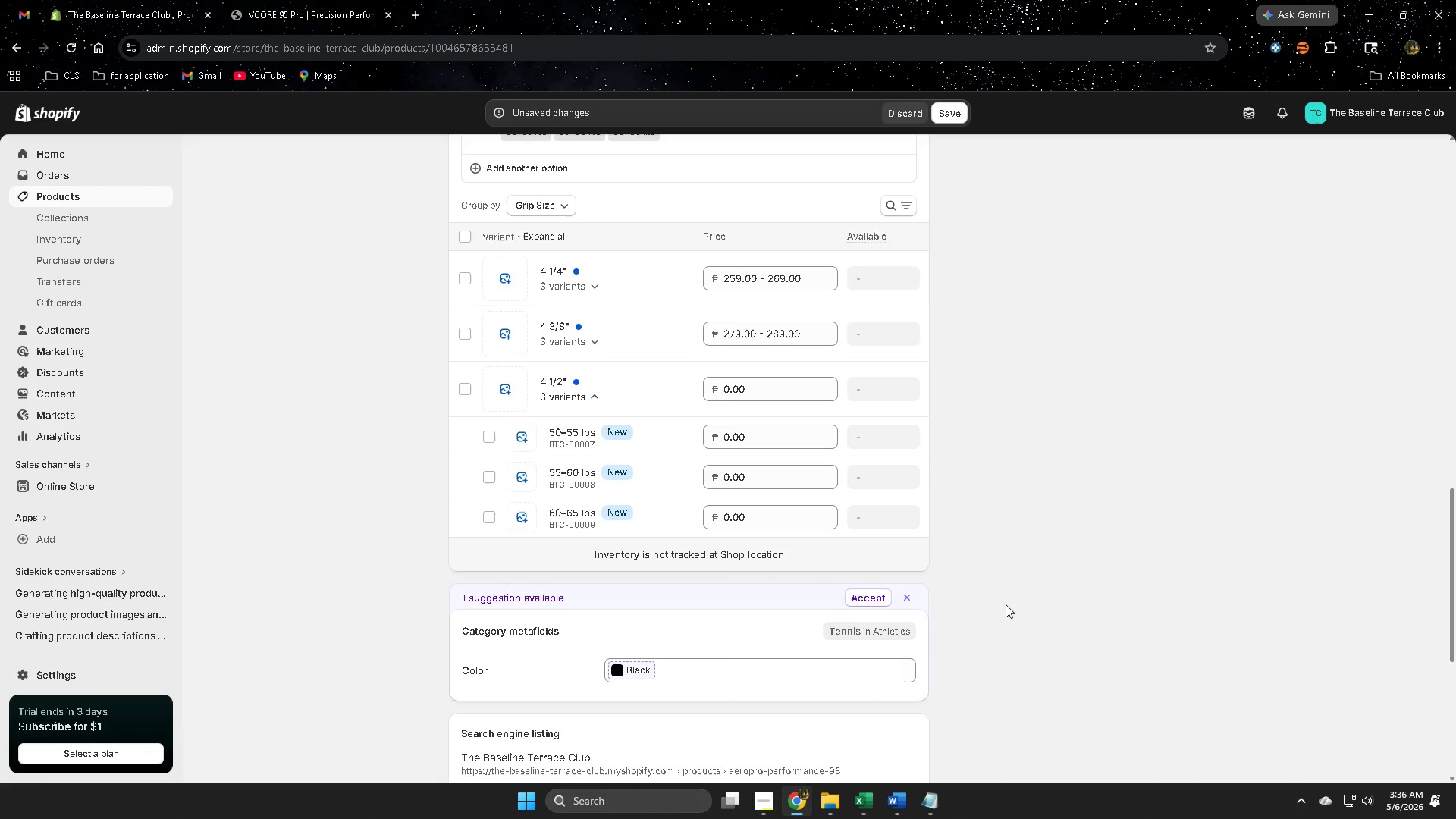 
wait(8.43)
 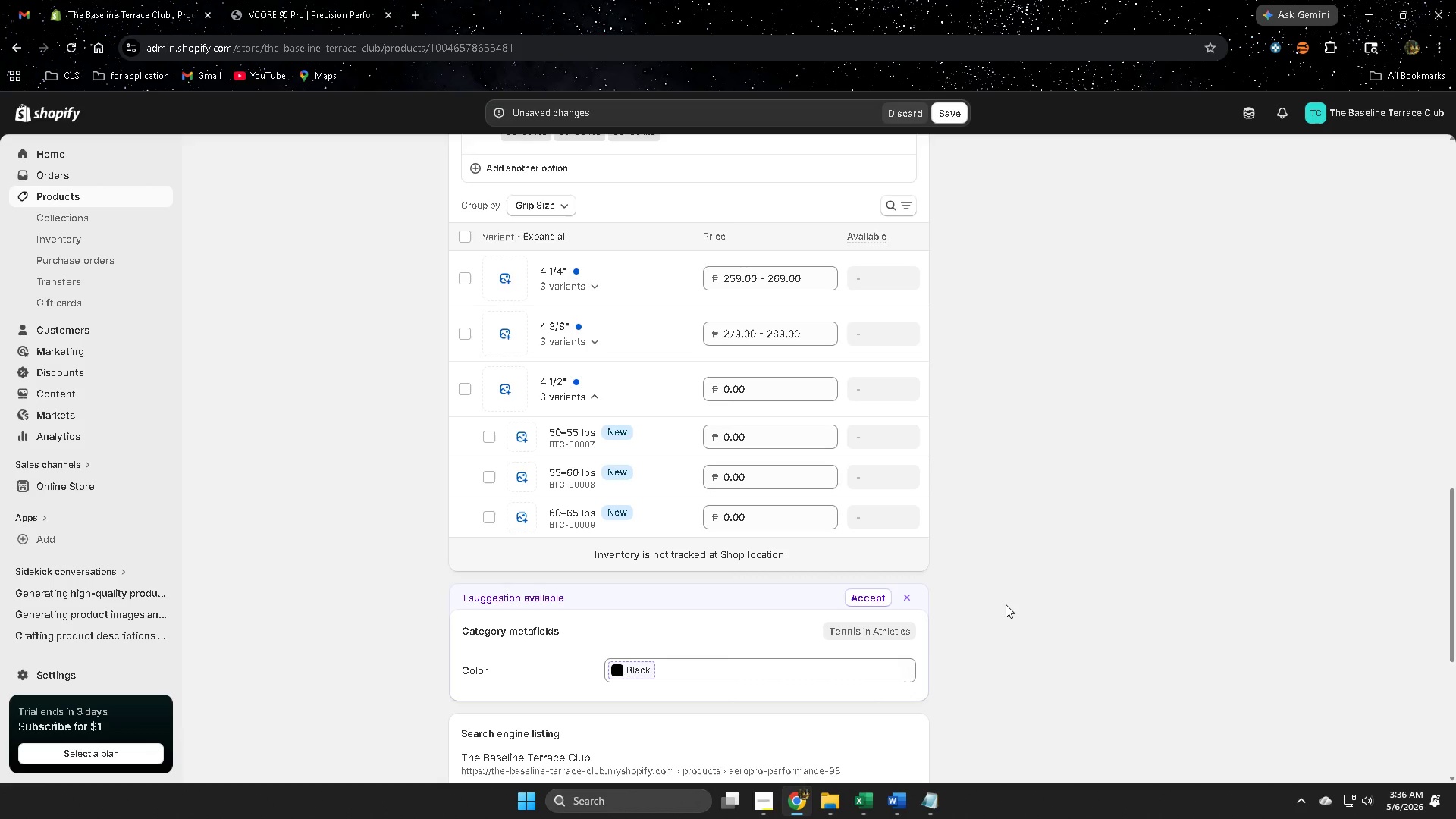 
double_click([777, 447])
 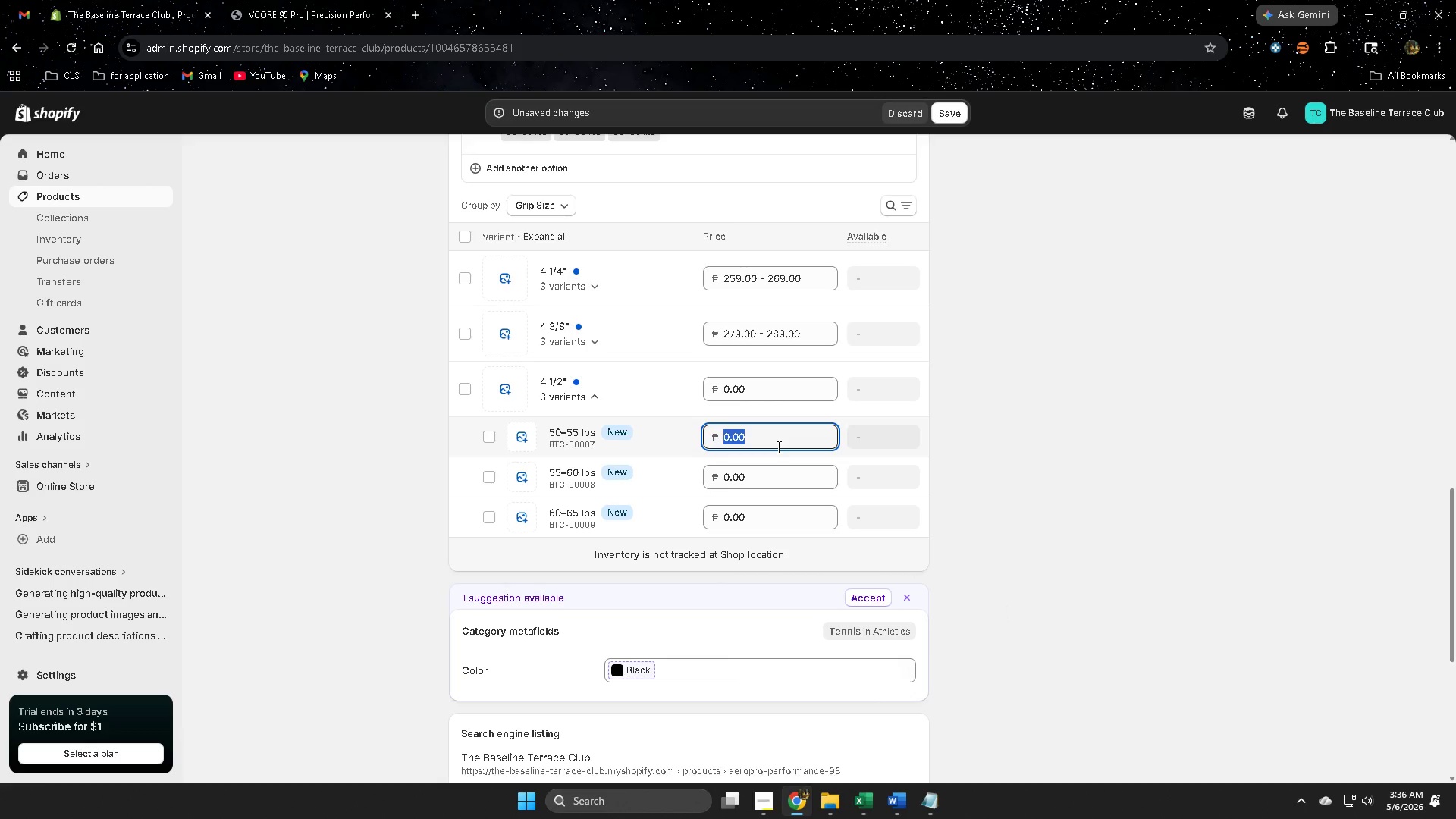 
key(Numpad2)
 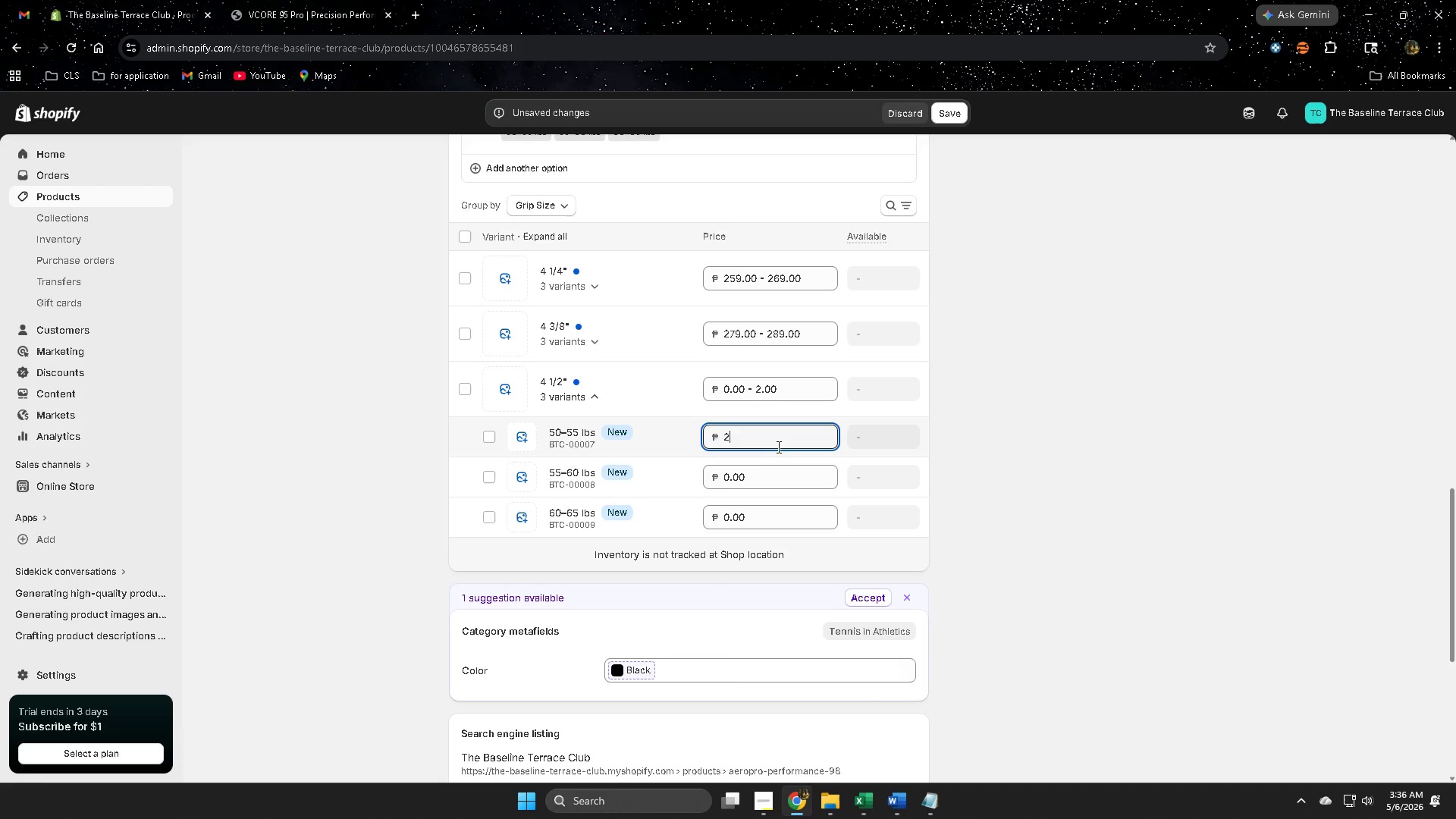 
key(Numpad9)
 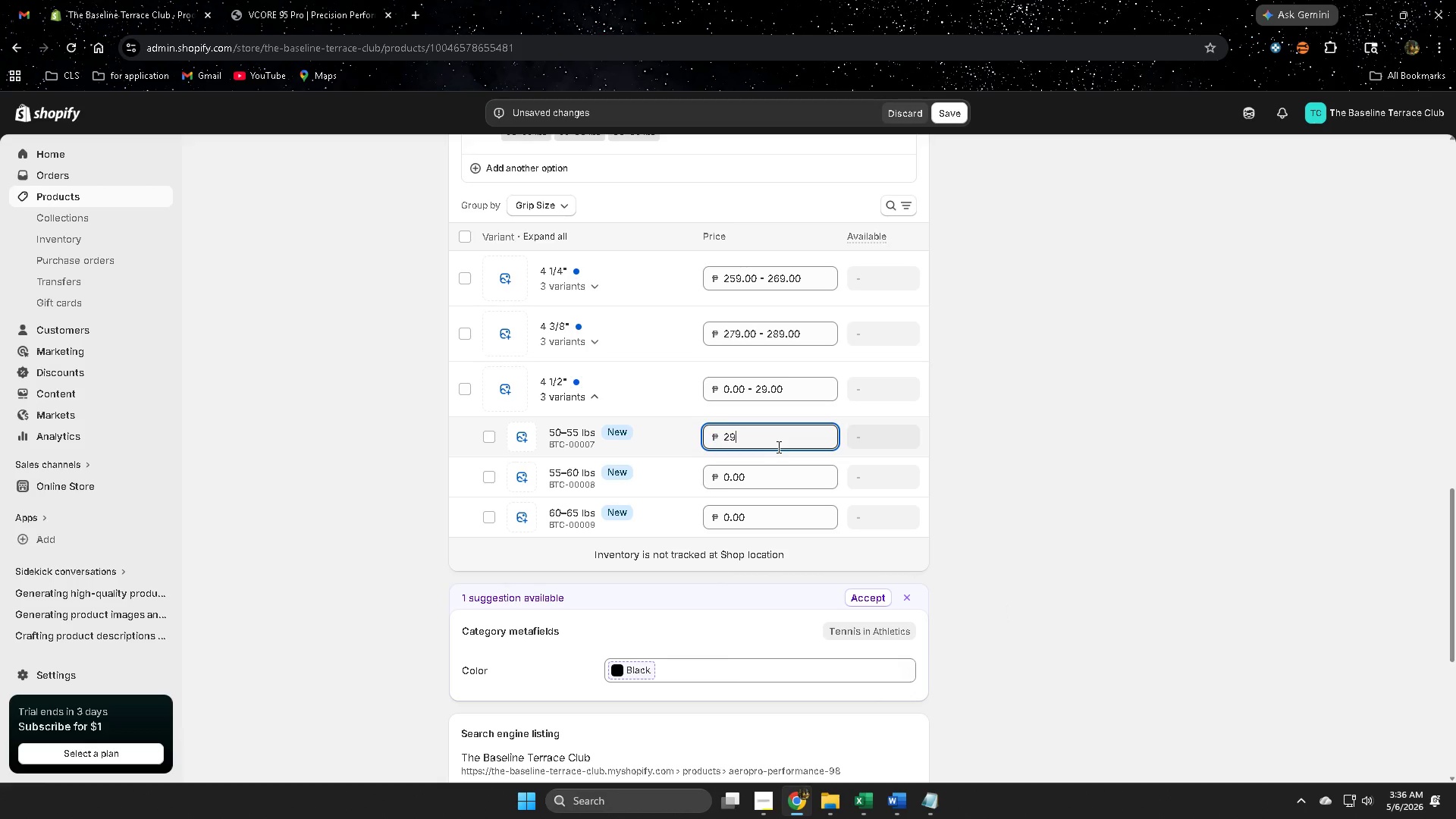 
key(Numpad9)
 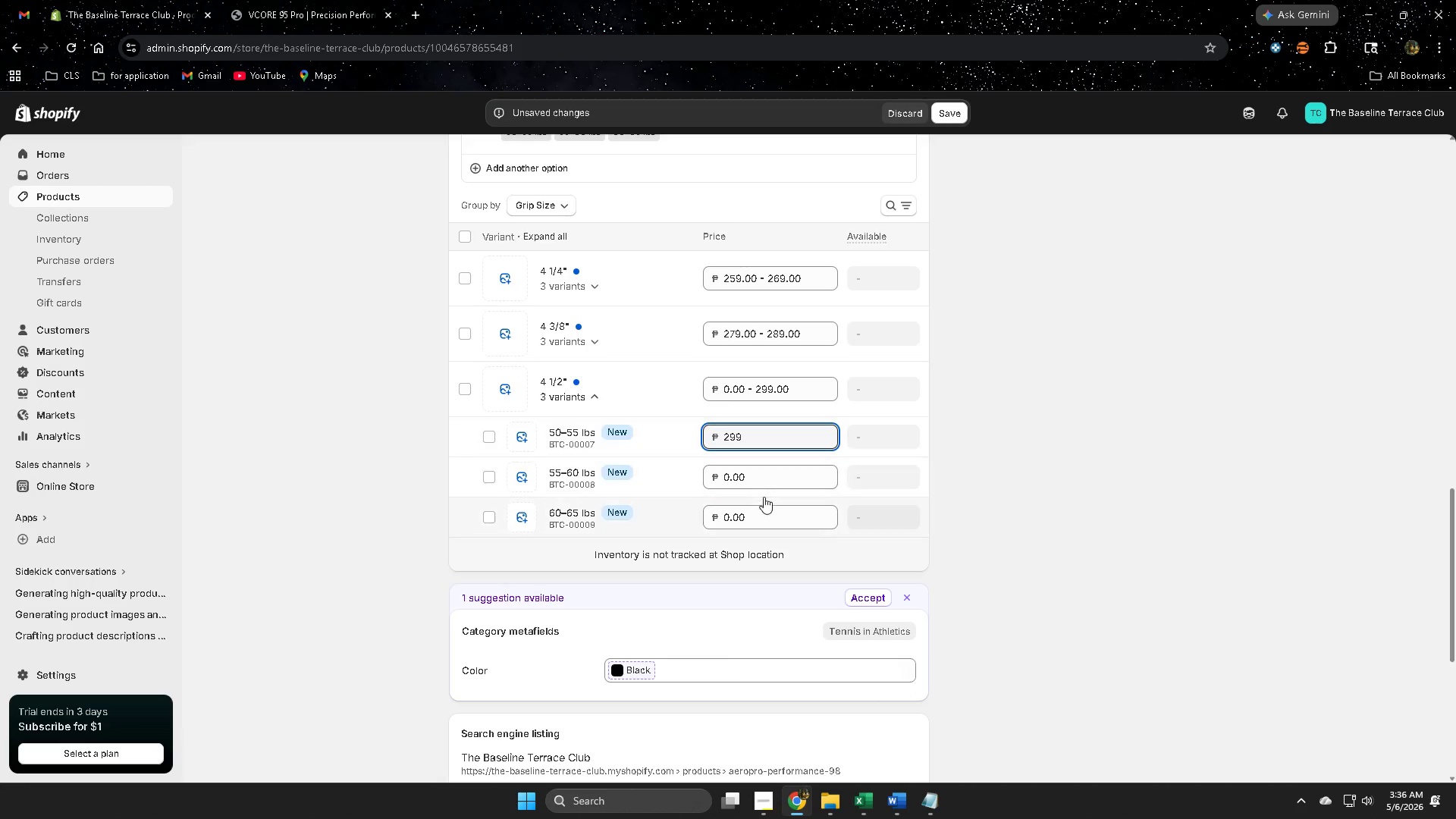 
left_click([770, 470])
 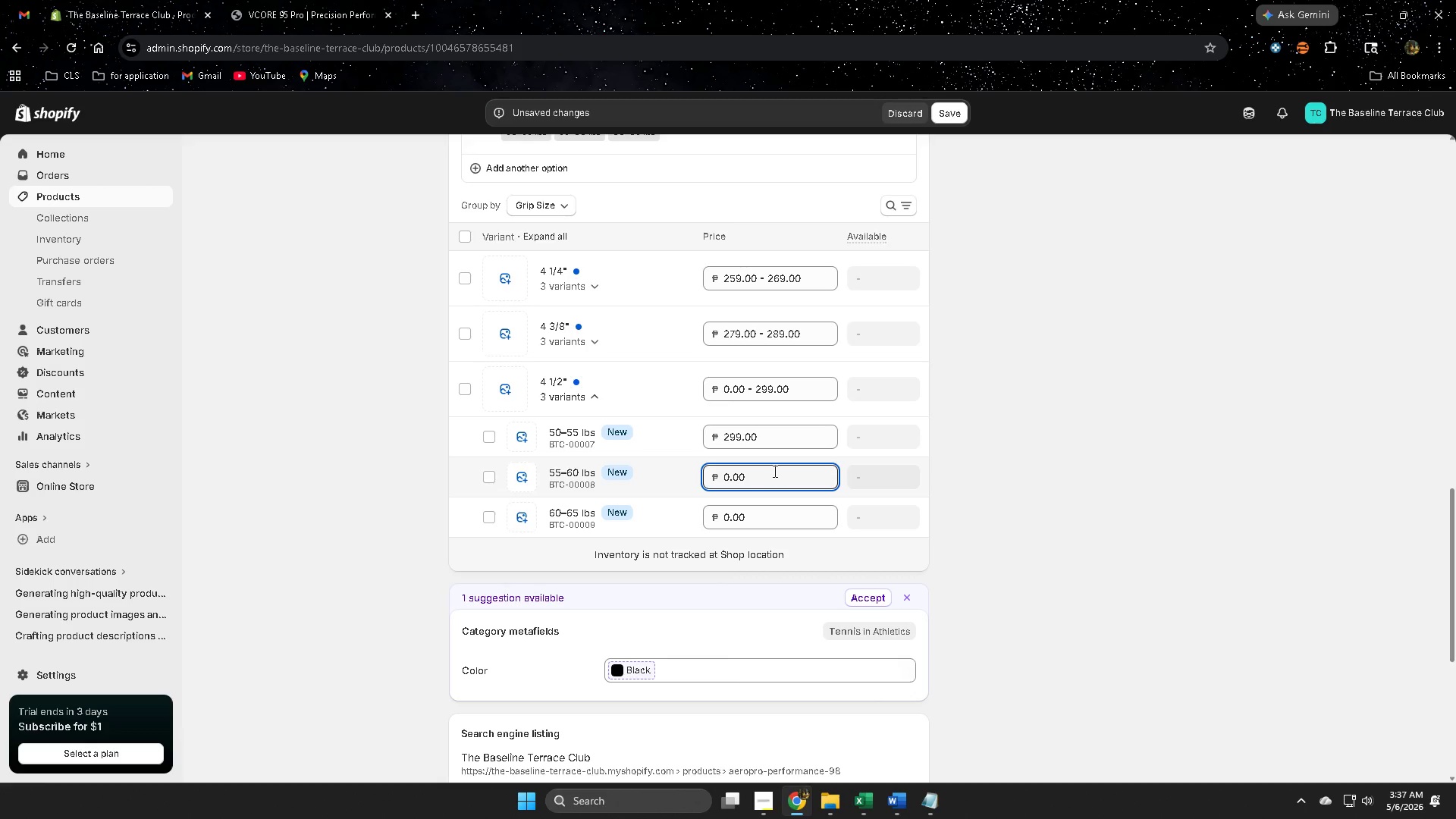 
double_click([758, 480])
 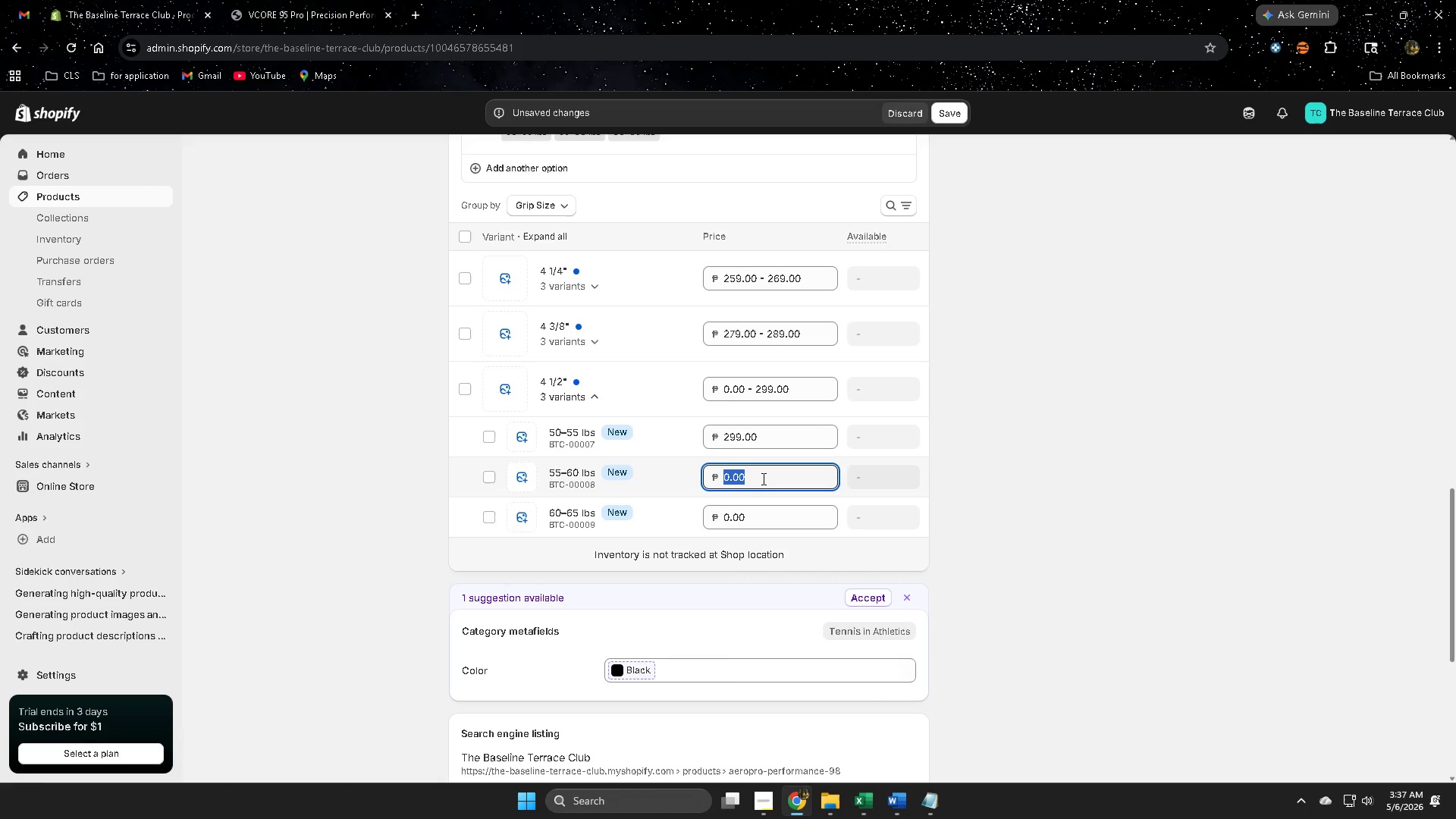 
key(Numpad3)
 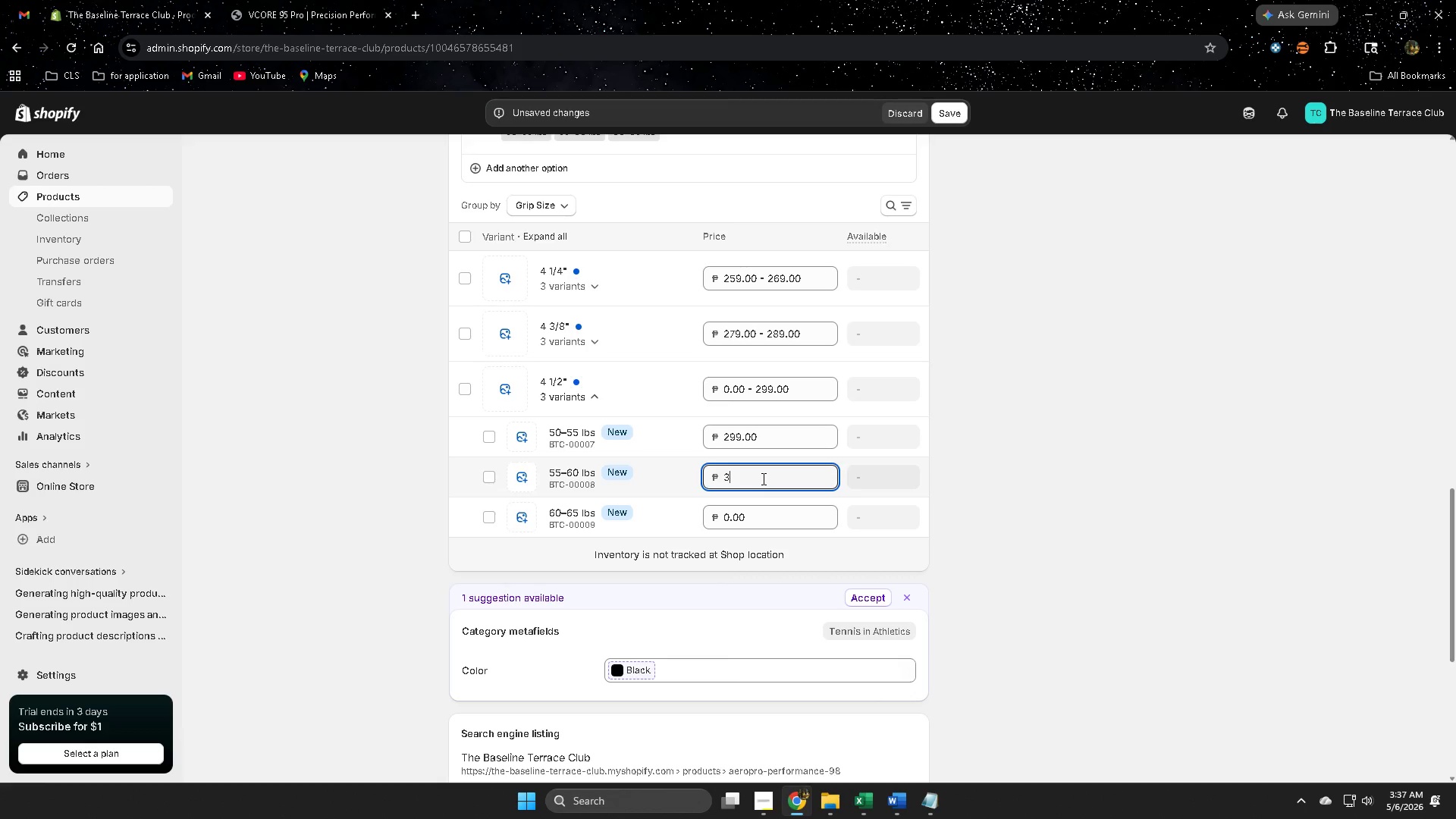 
key(Numpad0)
 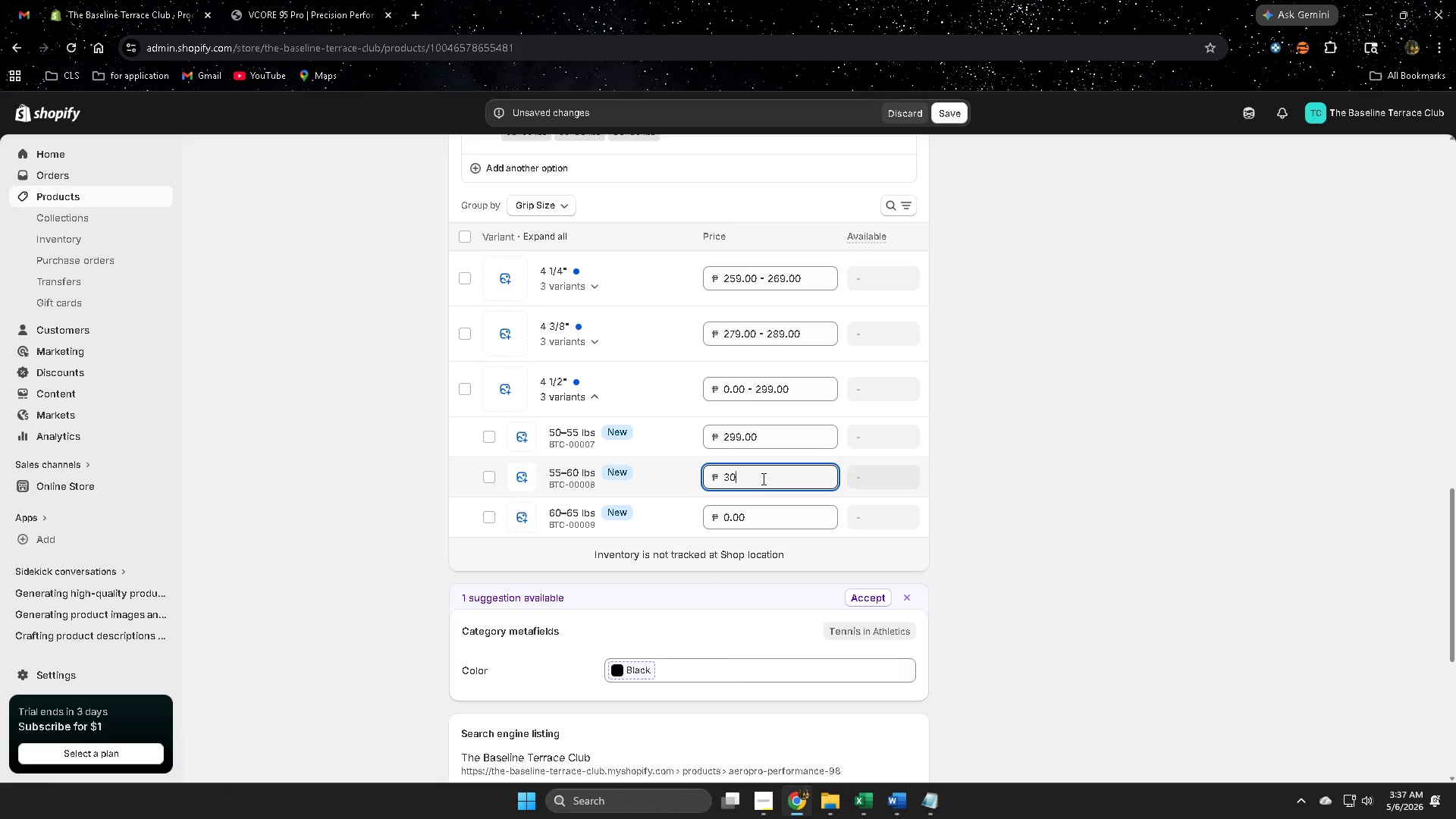 
key(Numpad4)
 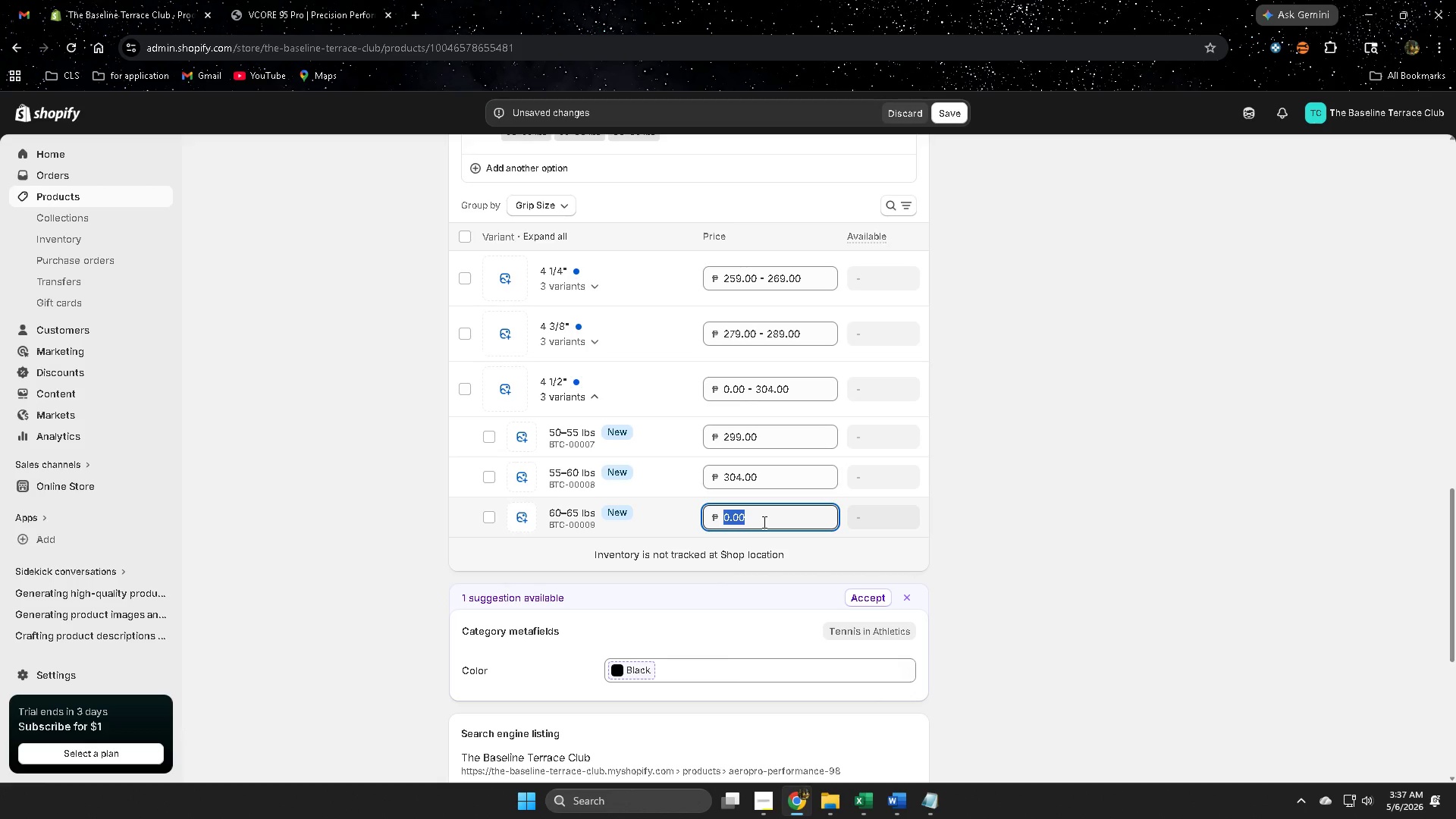 
key(Numpad3)
 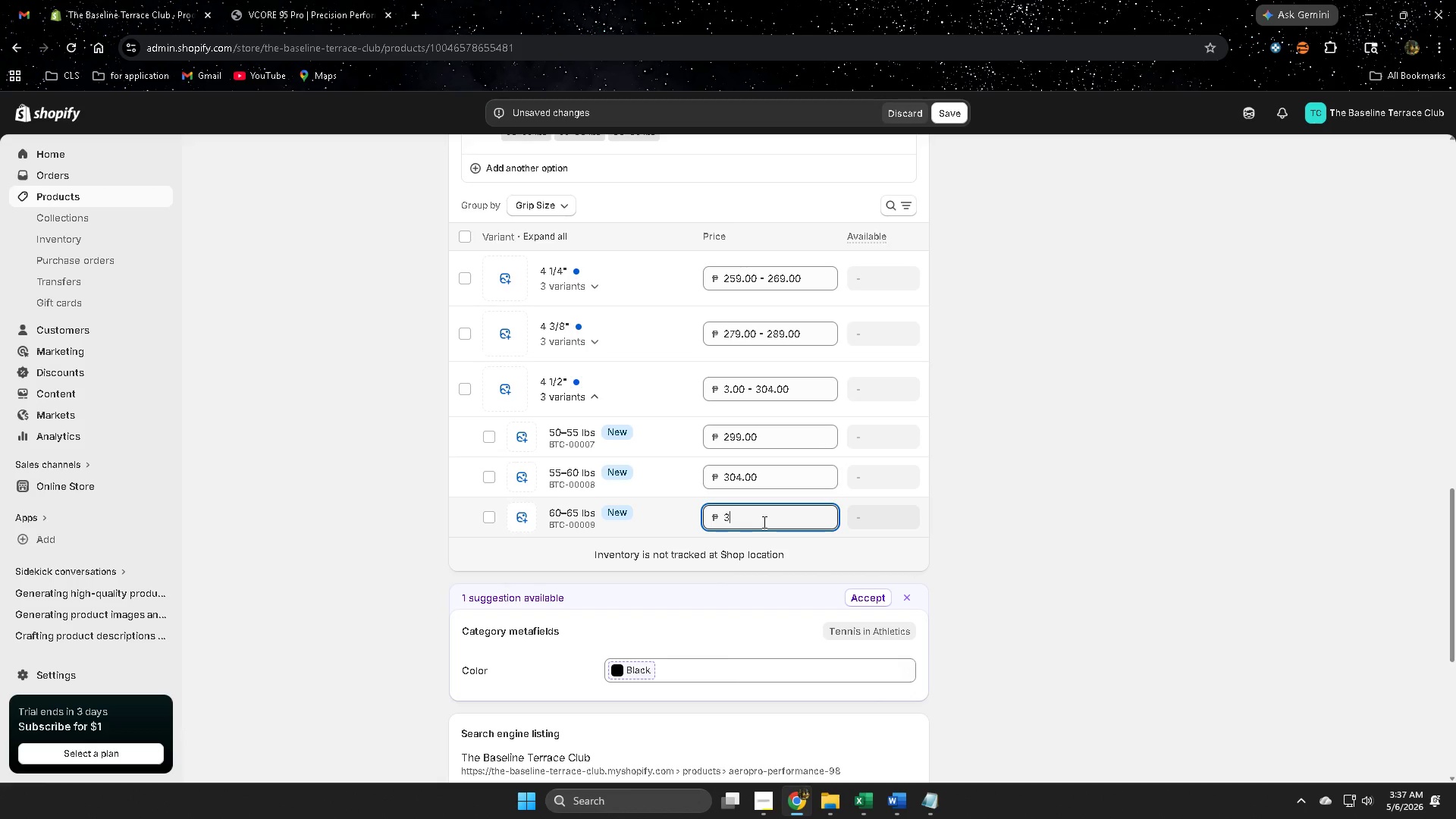 
key(Numpad0)
 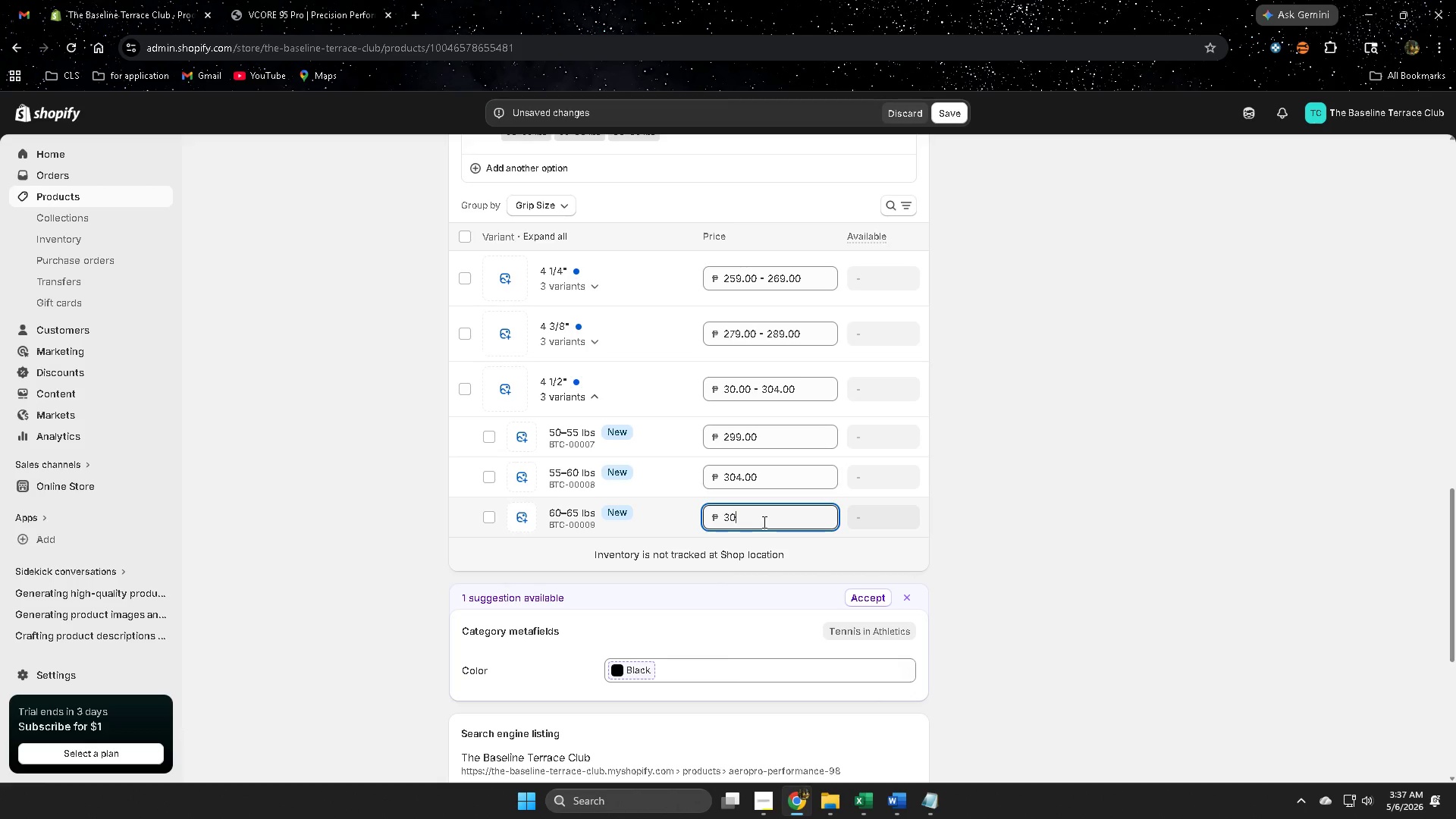 
key(Numpad9)
 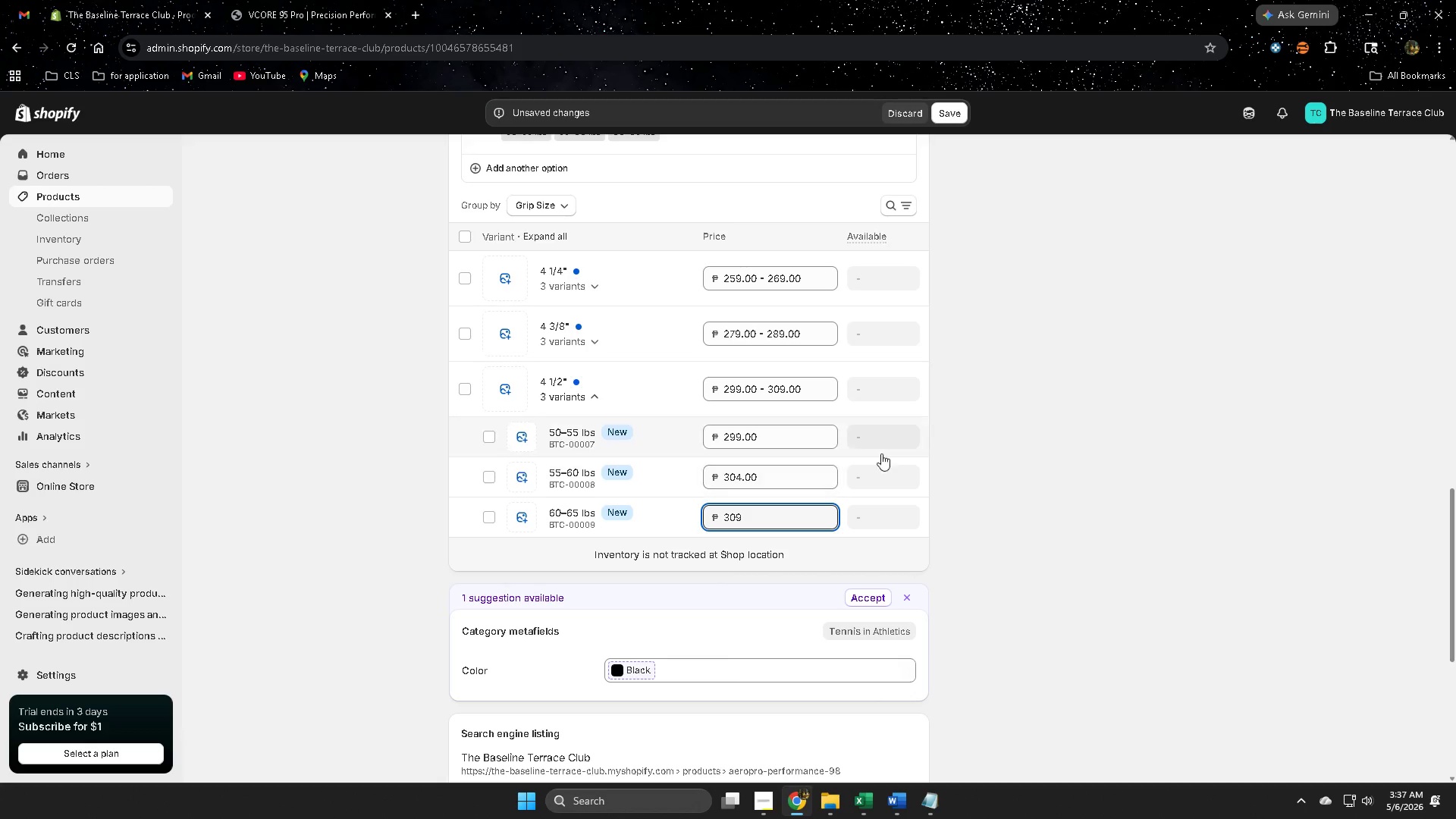 
left_click([996, 497])
 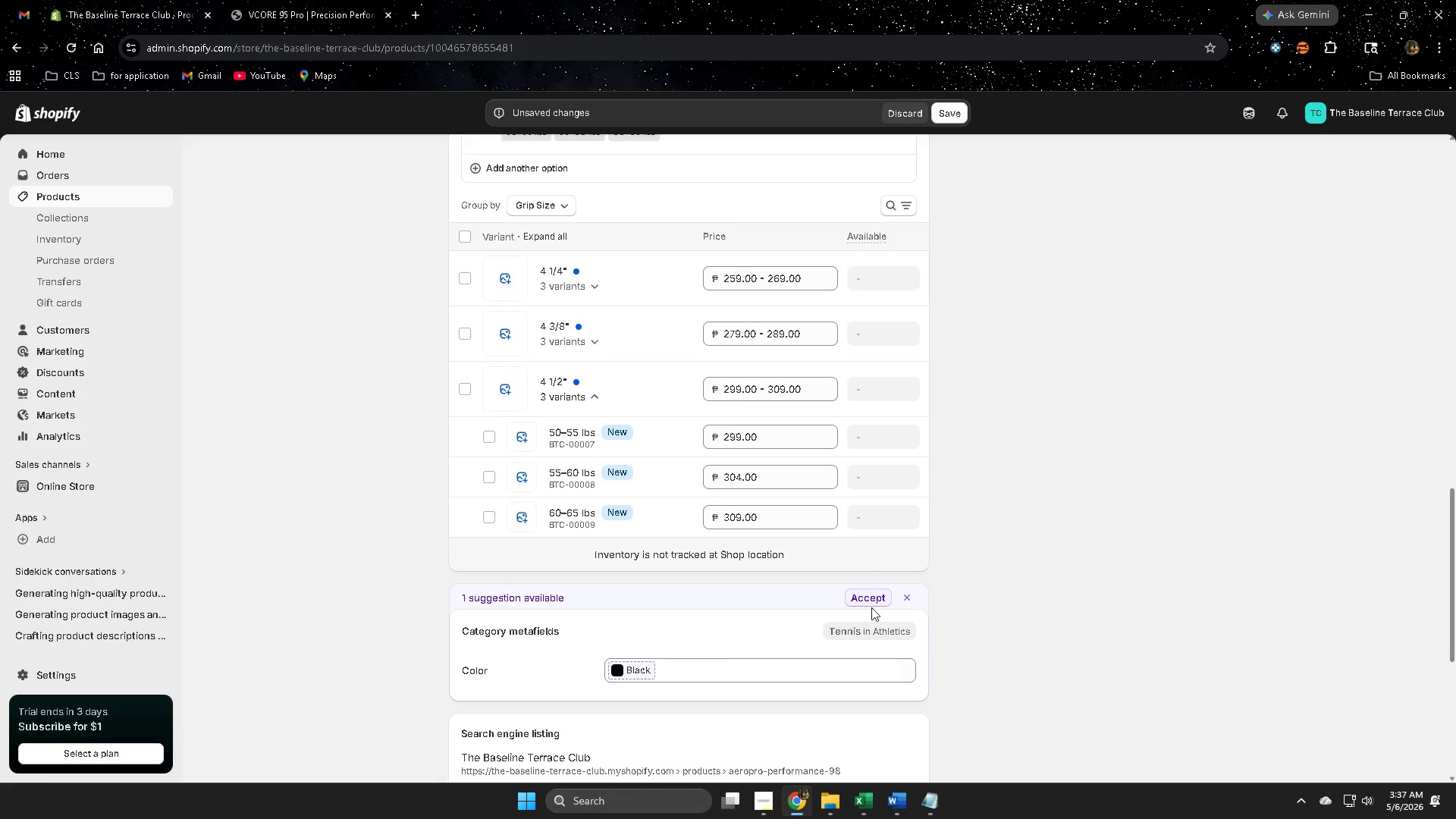 
double_click([877, 598])
 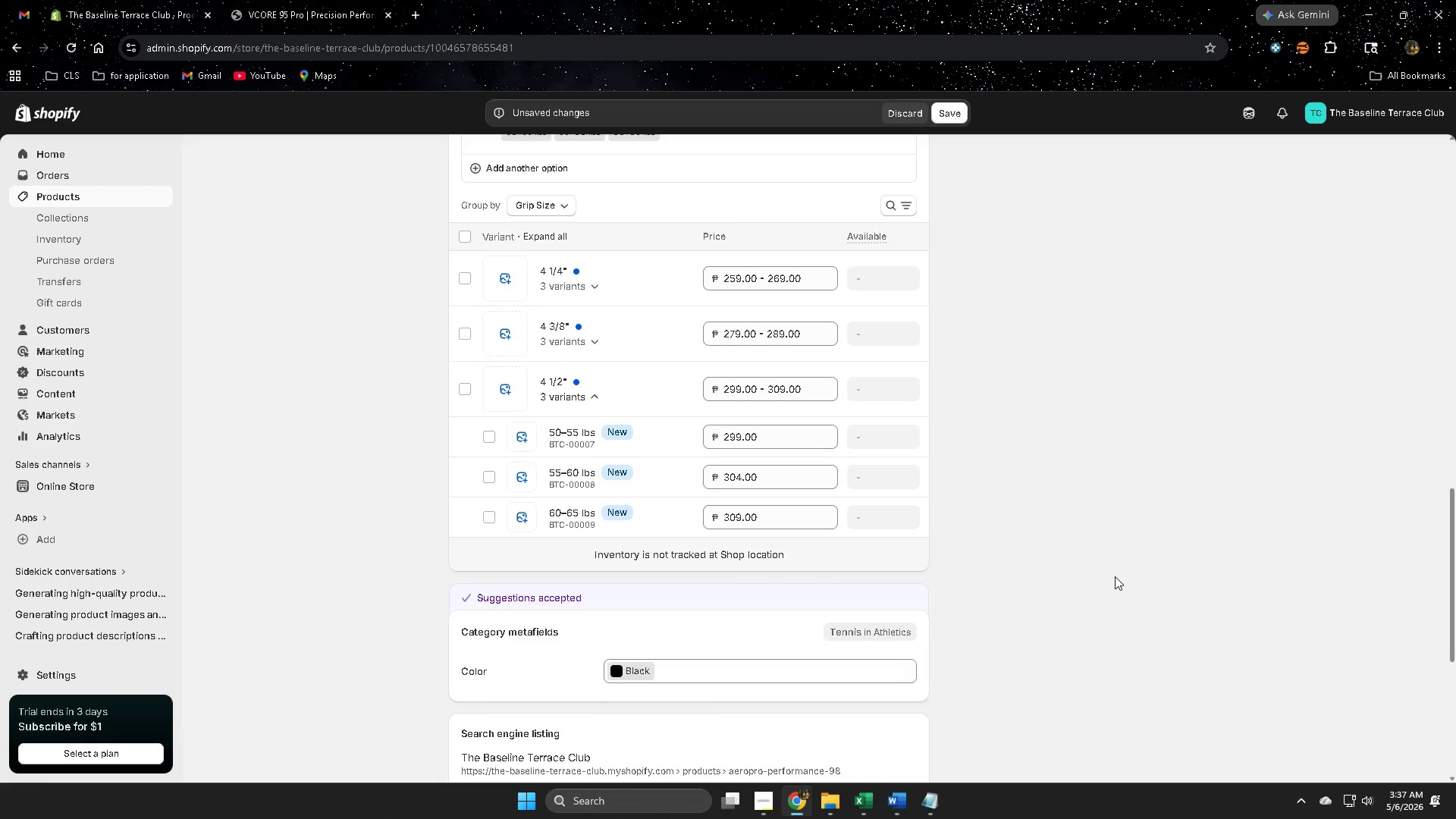 
scroll: coordinate [1082, 513], scroll_direction: up, amount: 12.0
 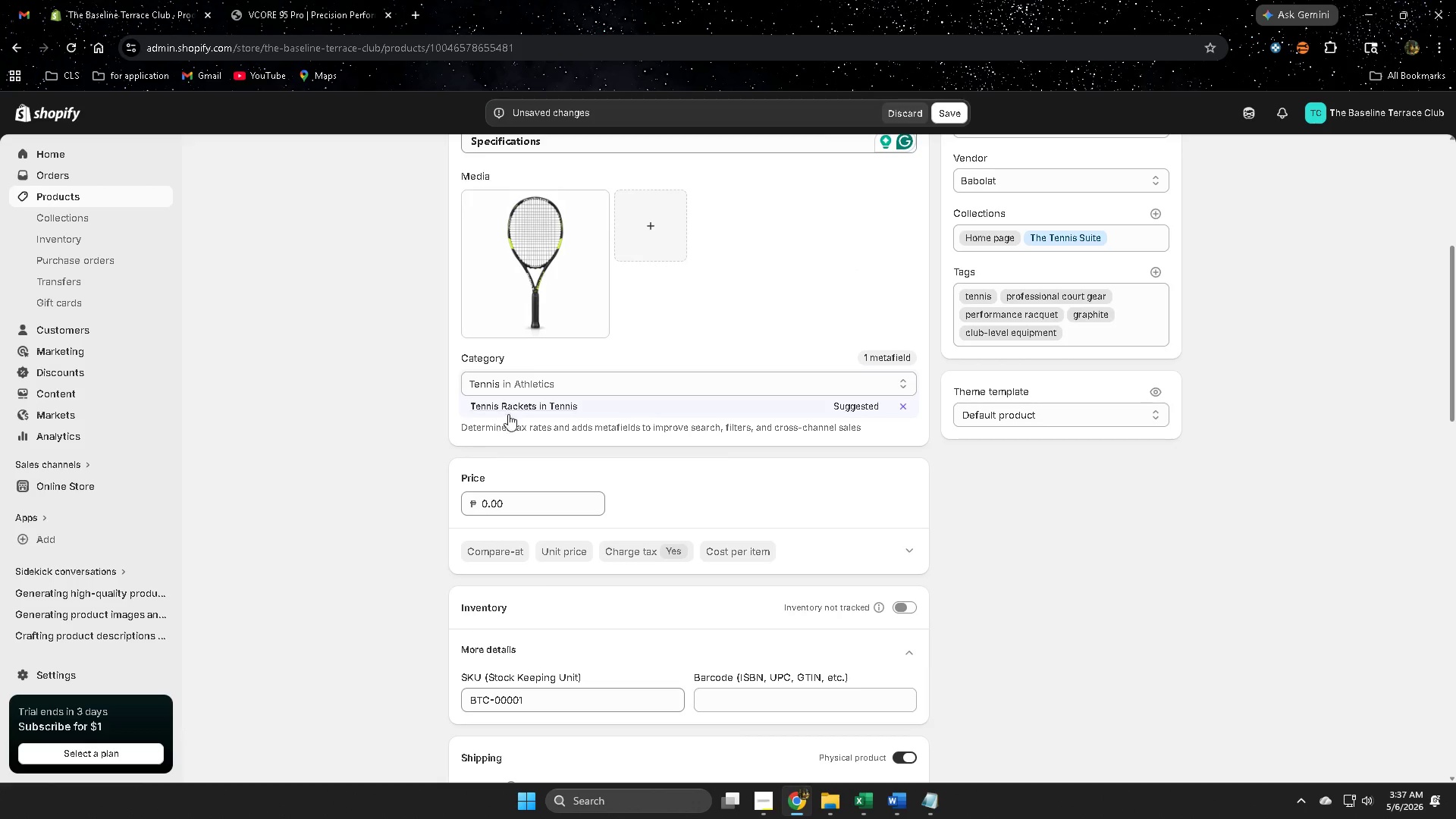 
left_click([508, 401])
 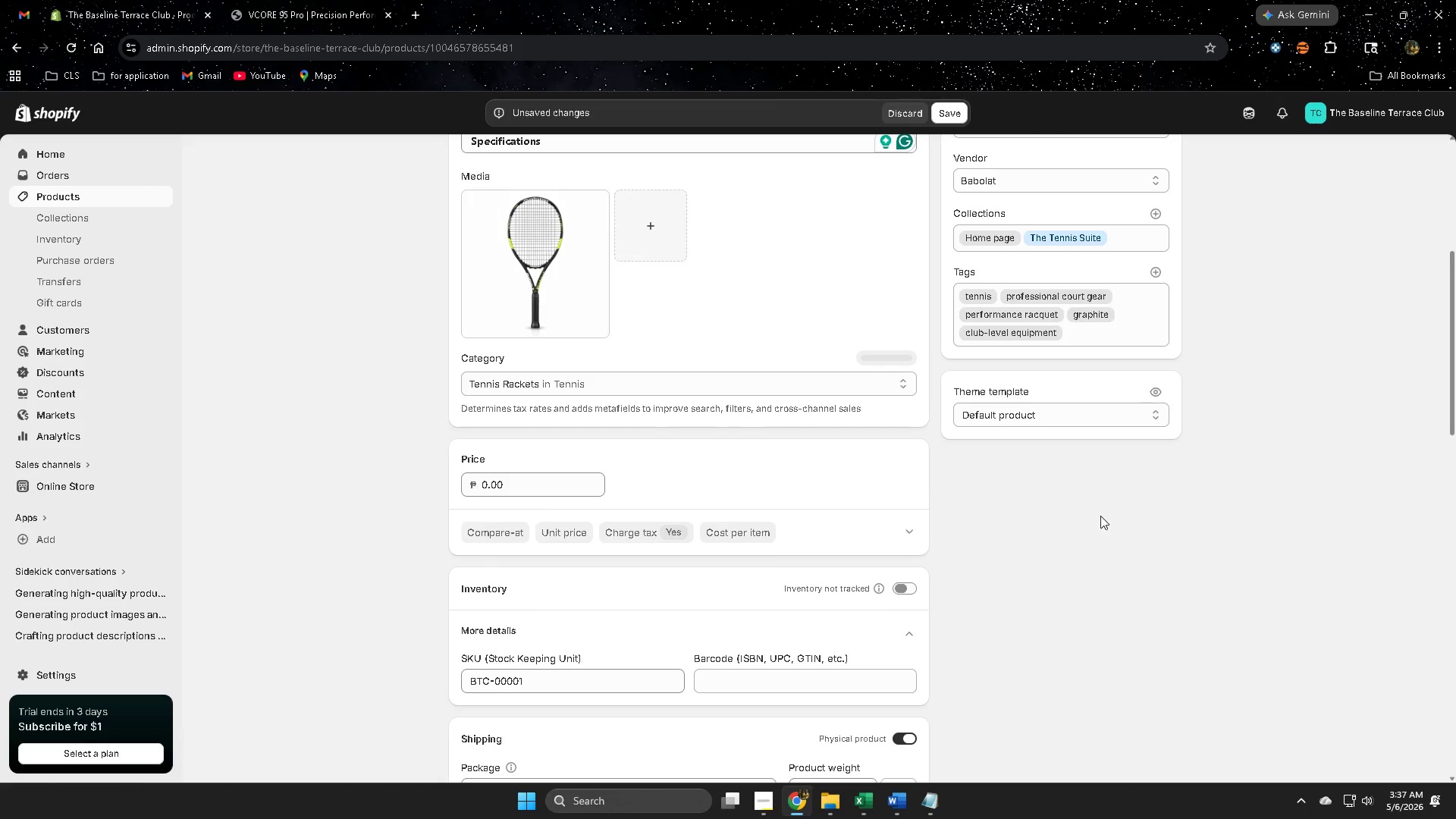 
scroll: coordinate [946, 488], scroll_direction: up, amount: 6.0
 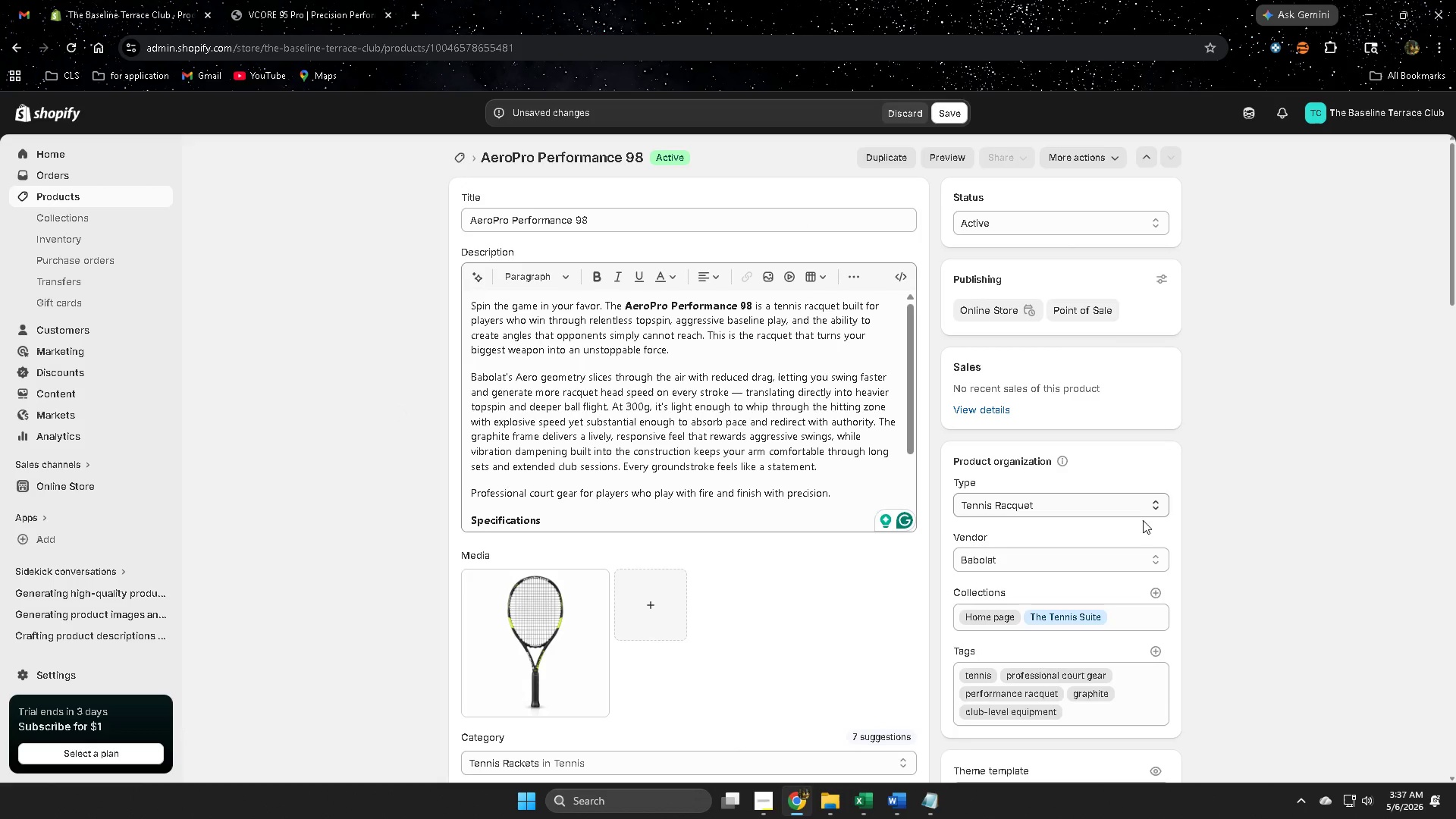 
scroll: coordinate [900, 641], scroll_direction: down, amount: 27.0
 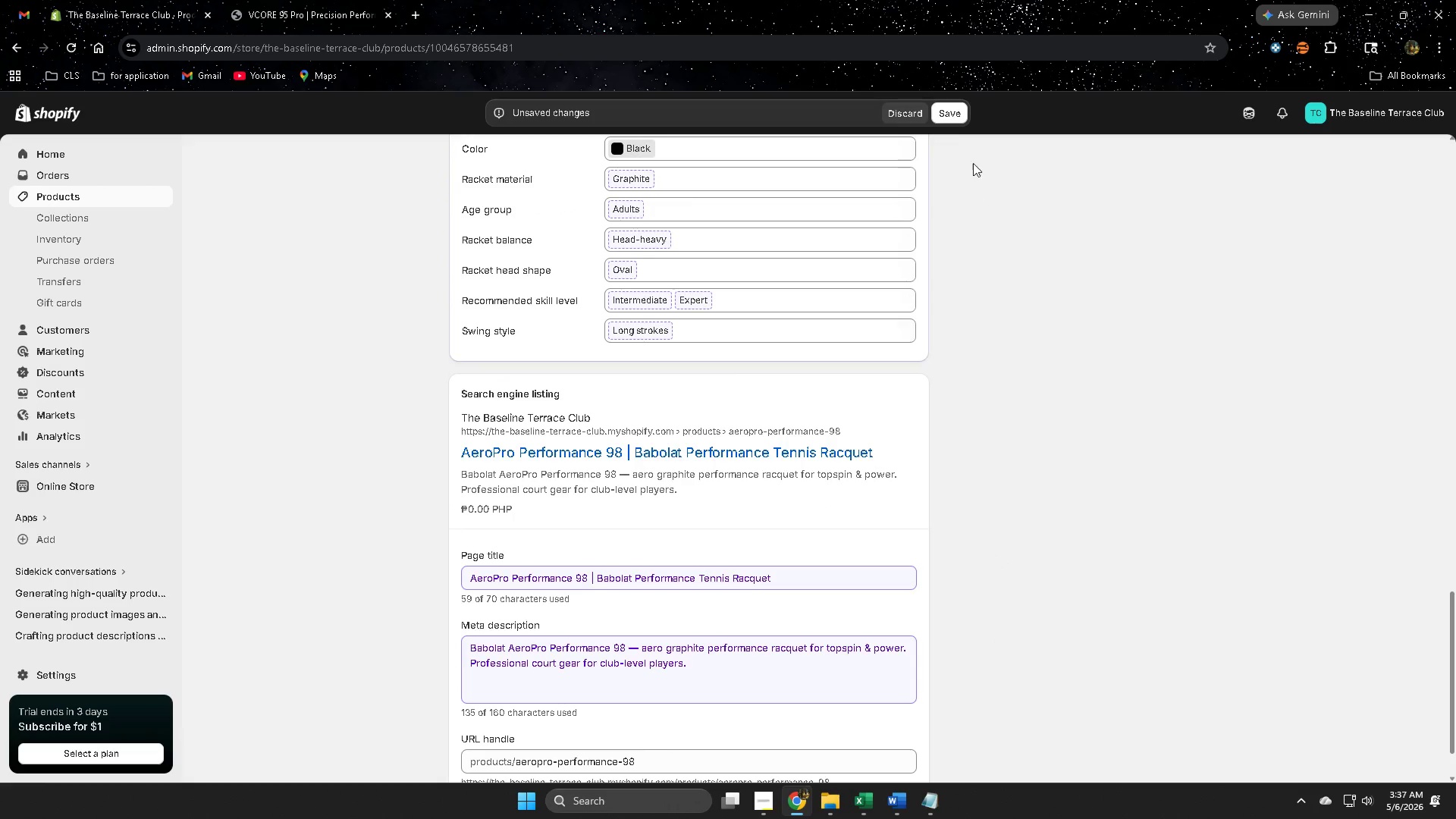 
left_click([943, 110])
 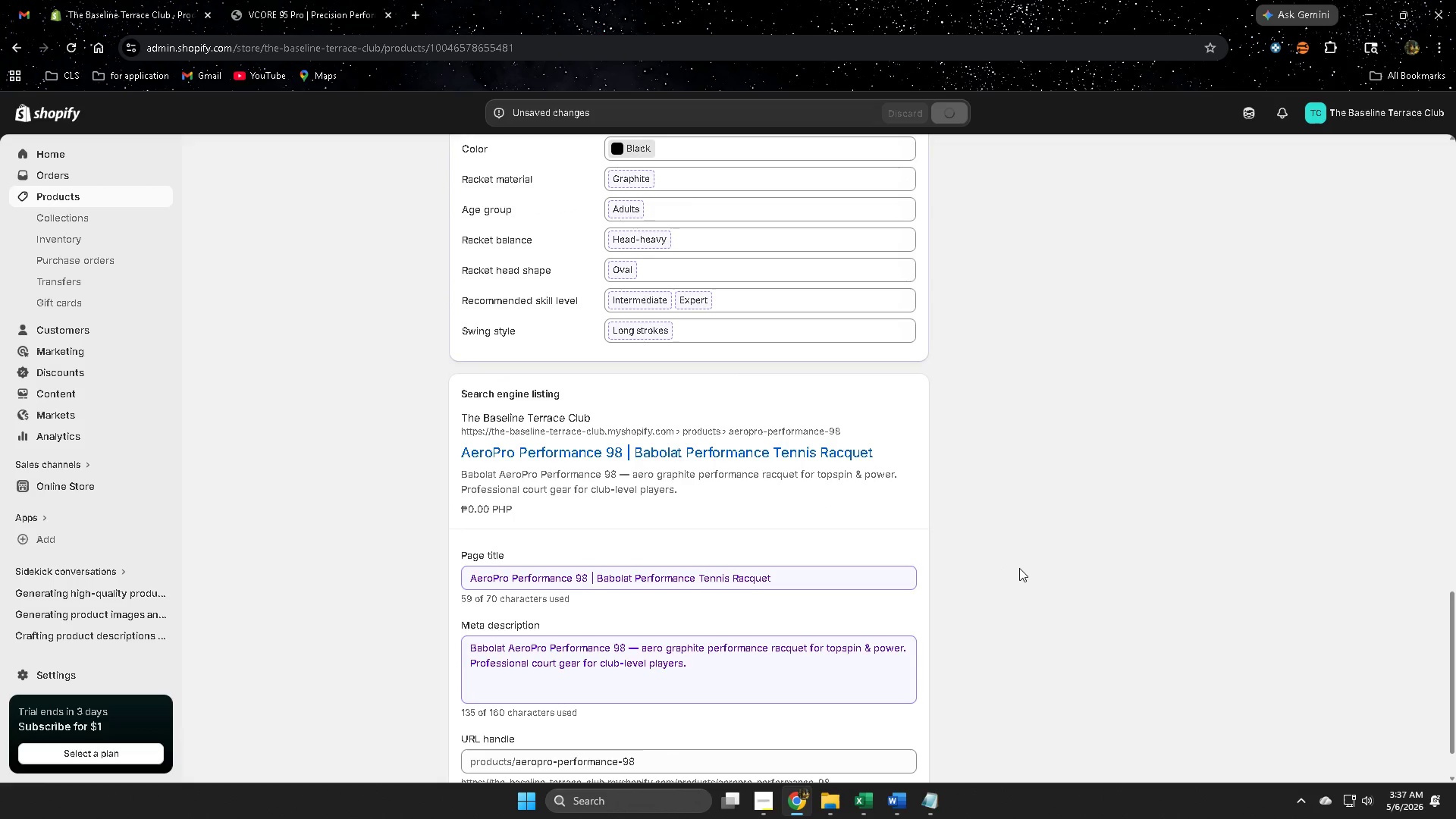 
wait(8.3)
 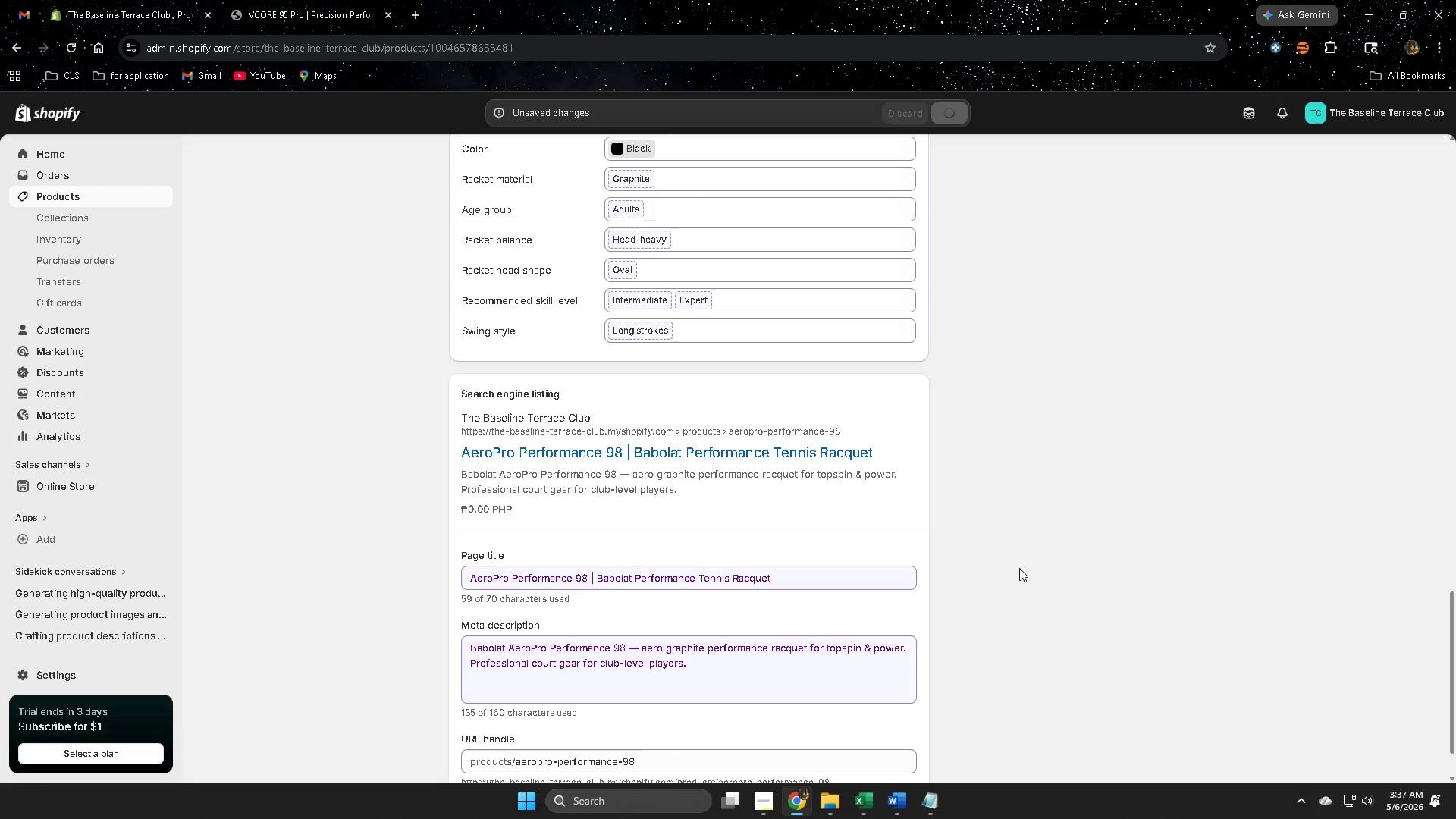 
scroll: coordinate [730, 538], scroll_direction: up, amount: 3.0
 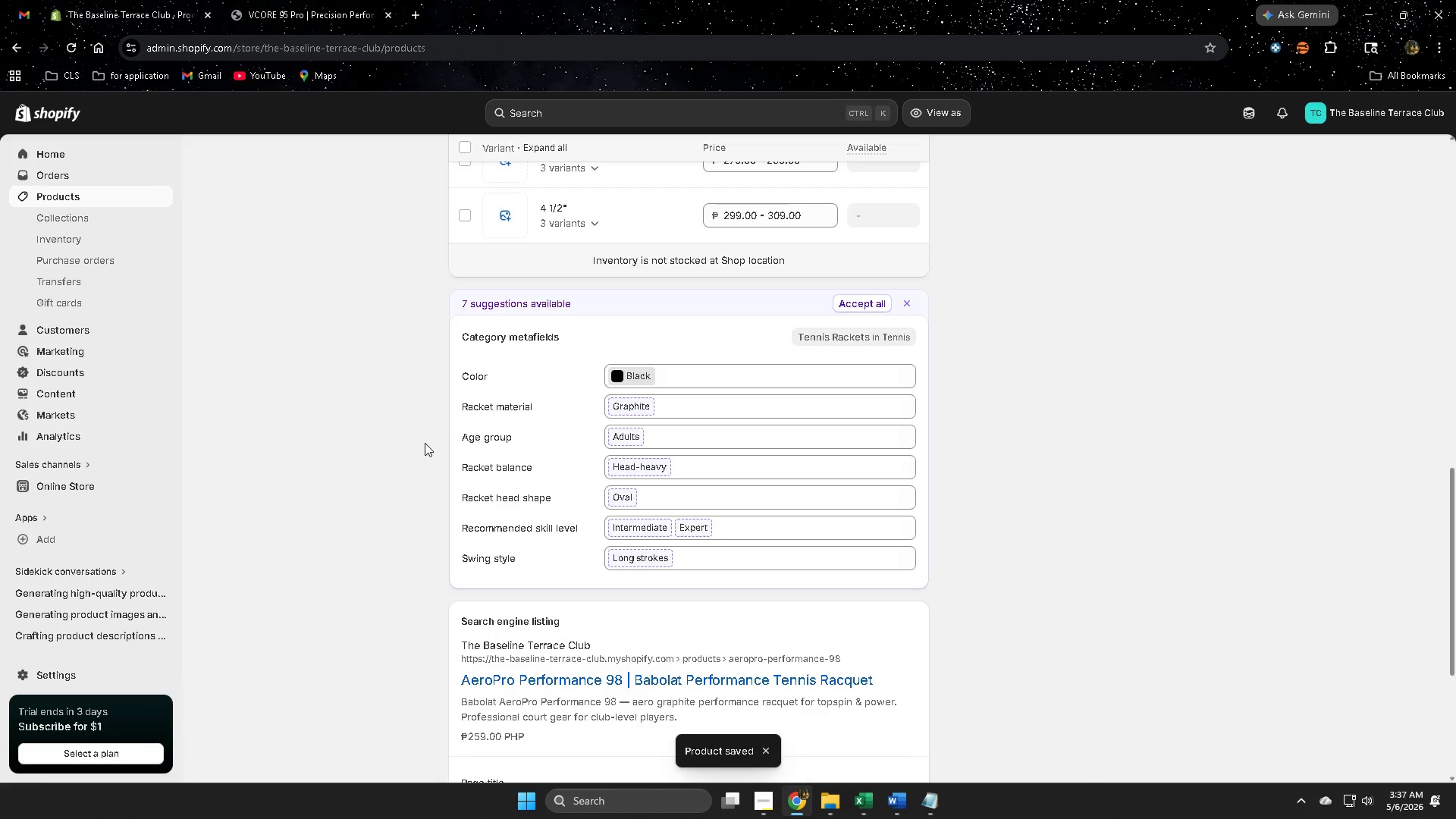 
scroll: coordinate [850, 499], scroll_direction: down, amount: 7.0
 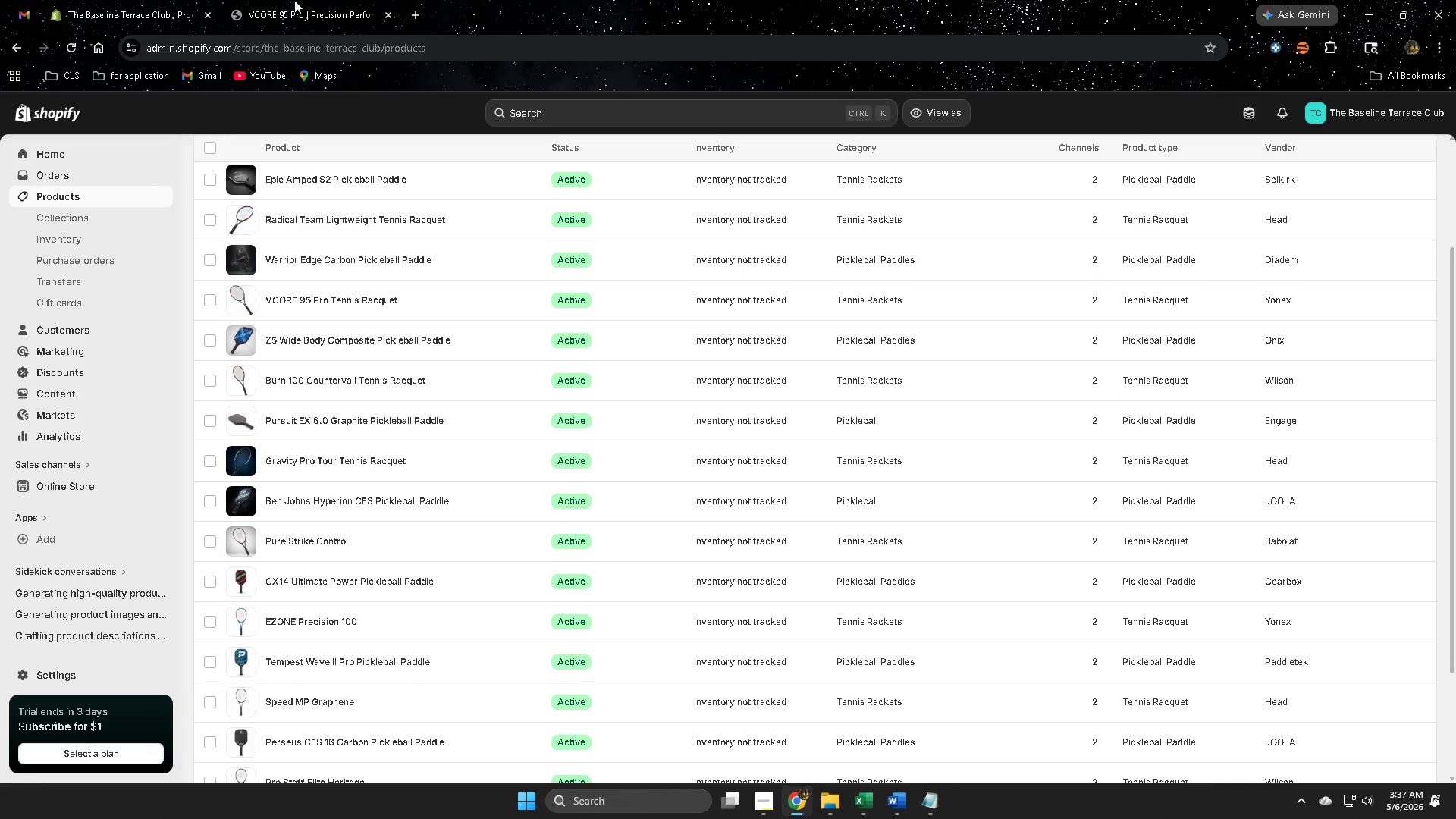 
left_click([294, 0])
 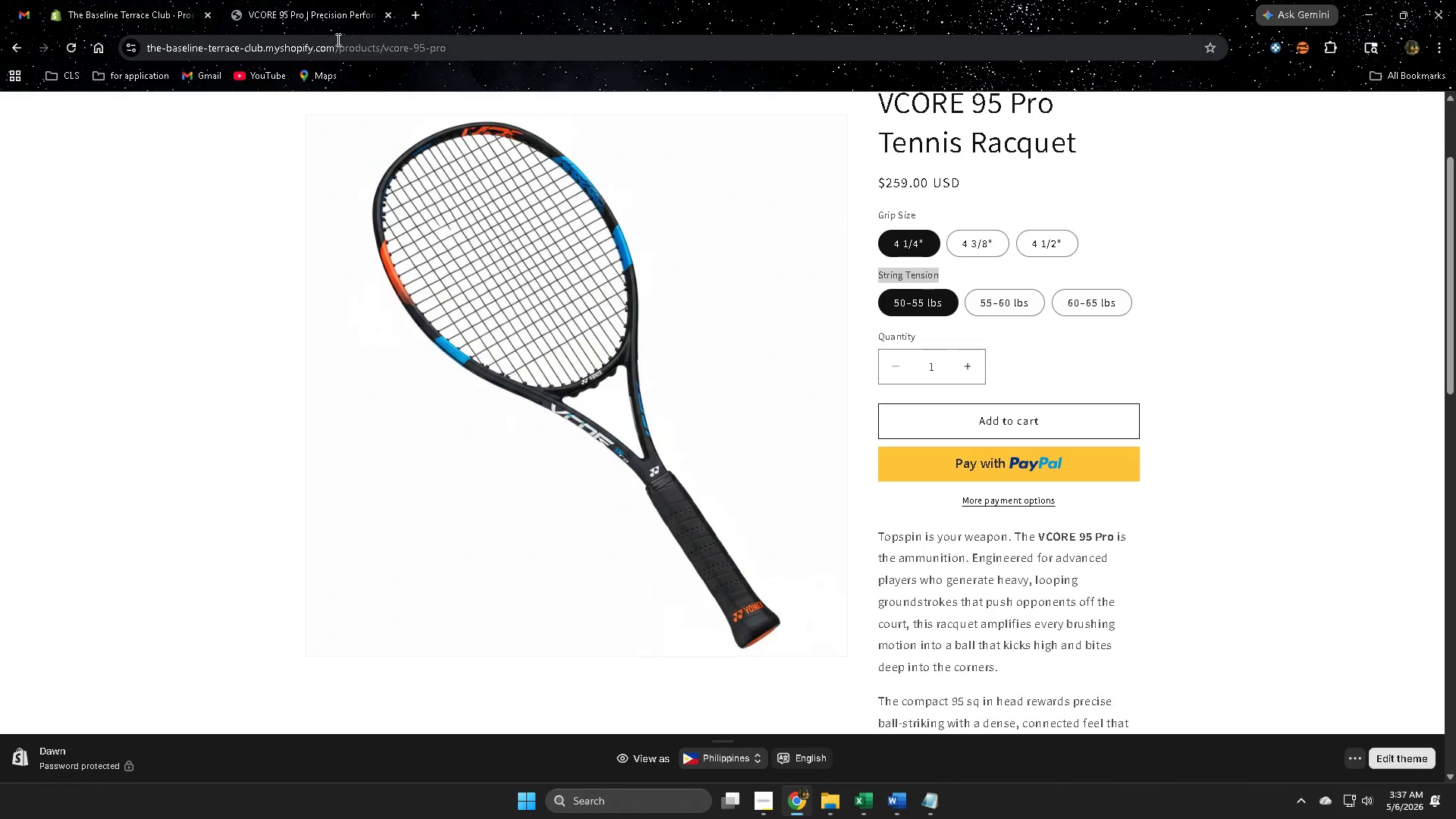 
scroll: coordinate [246, 196], scroll_direction: up, amount: 3.0
 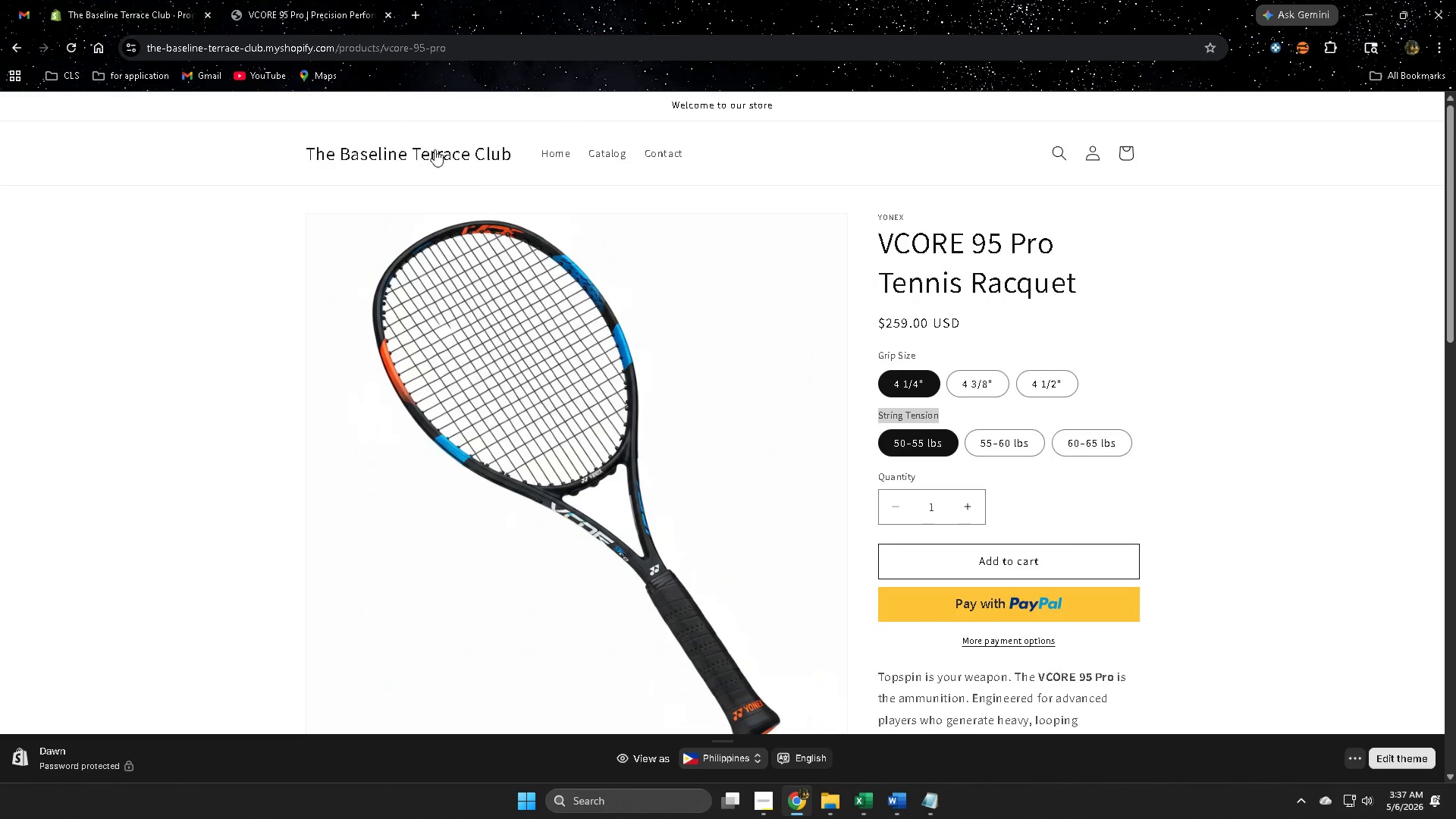 
left_click([435, 149])
 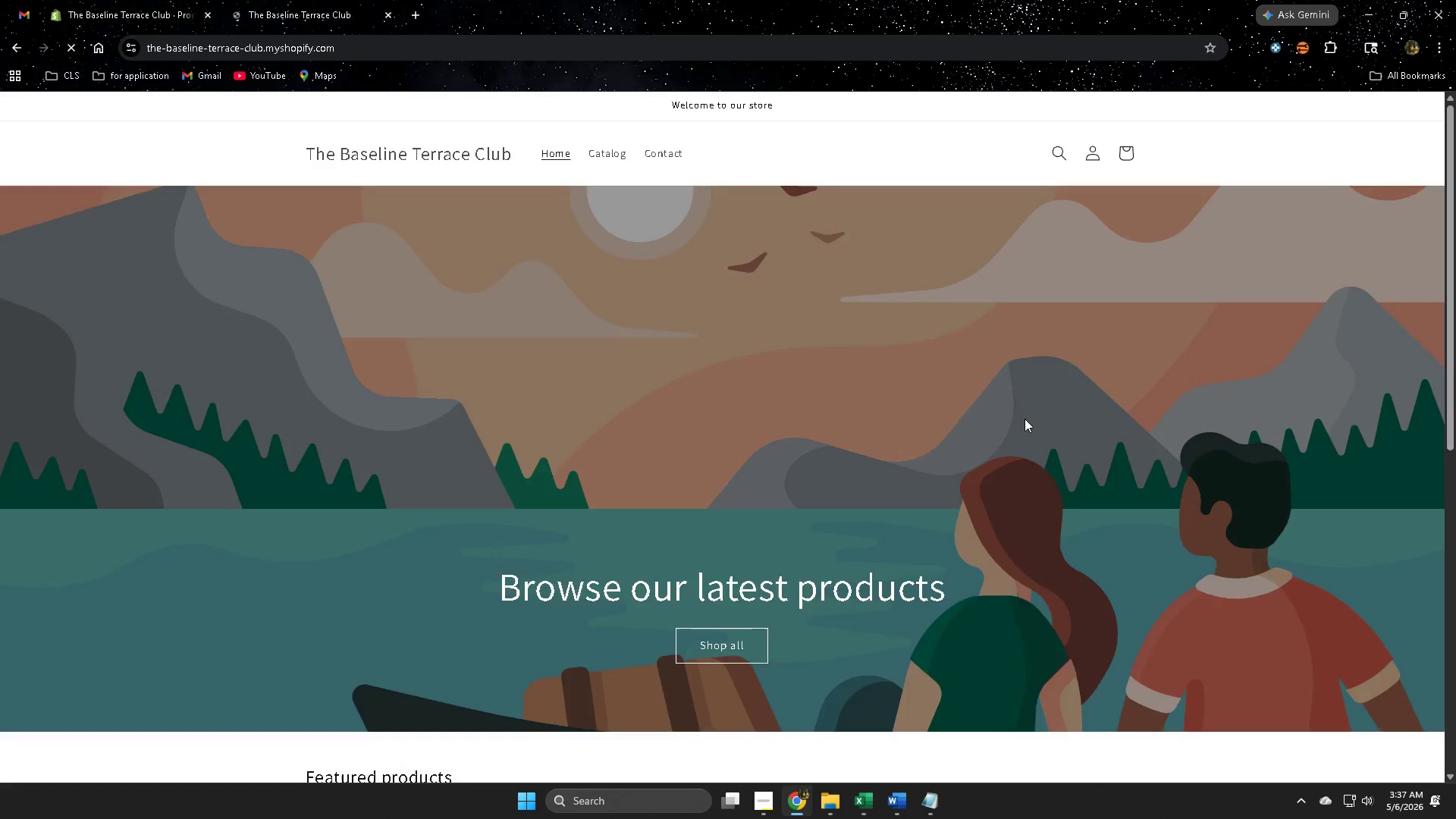 
scroll: coordinate [1025, 418], scroll_direction: down, amount: 9.0
 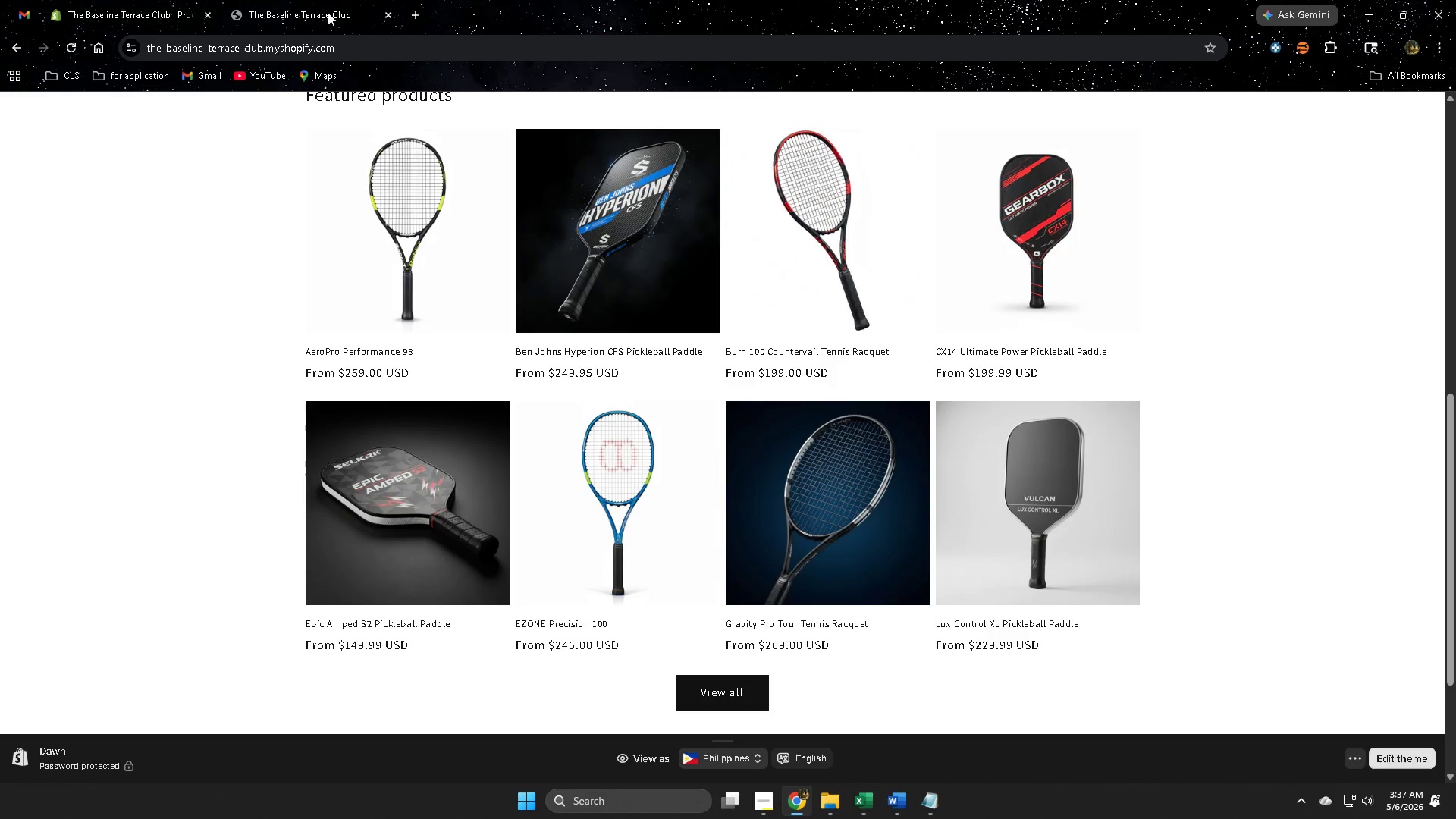 
left_click([388, 18])
 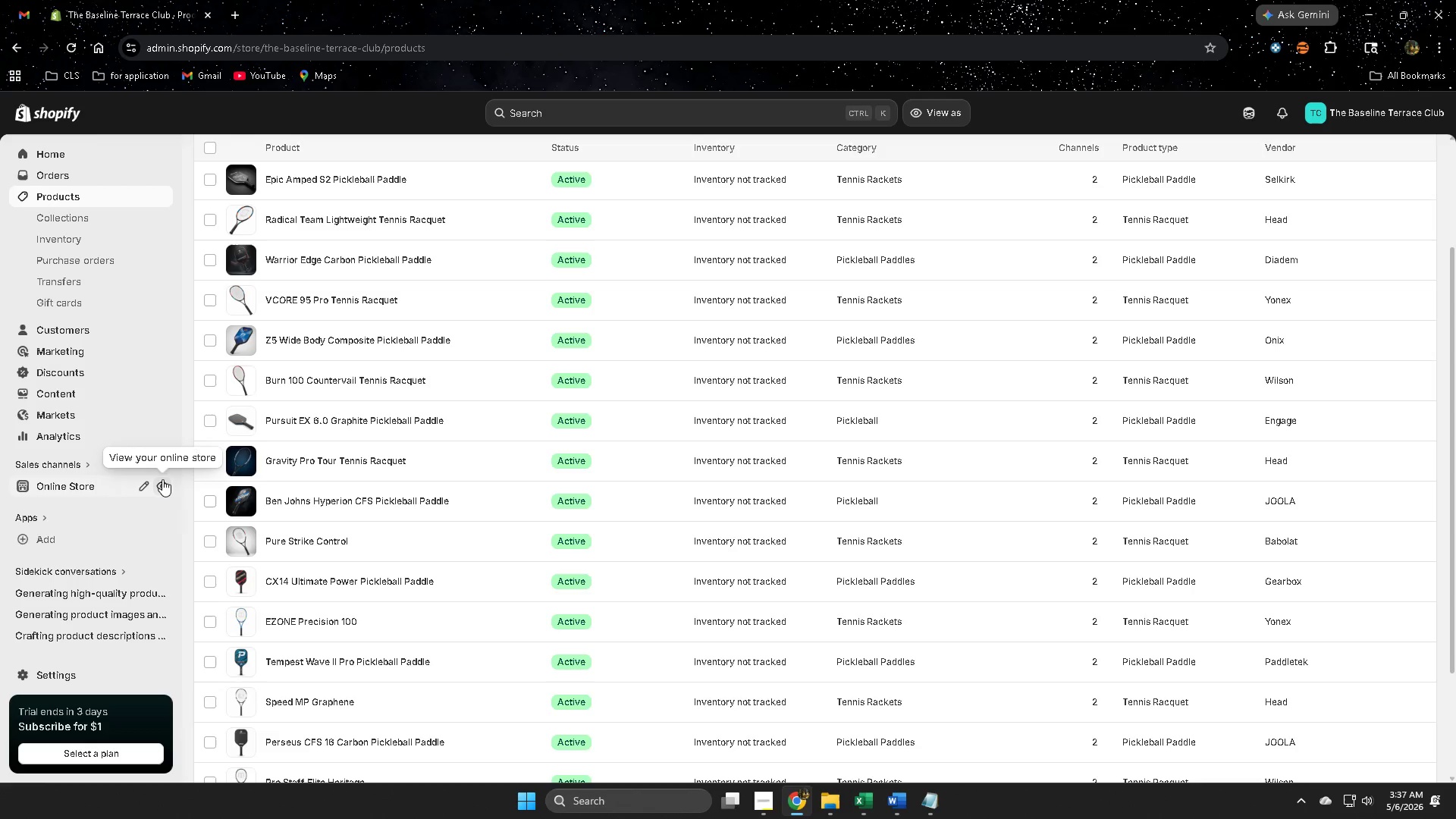 
left_click([99, 488])
 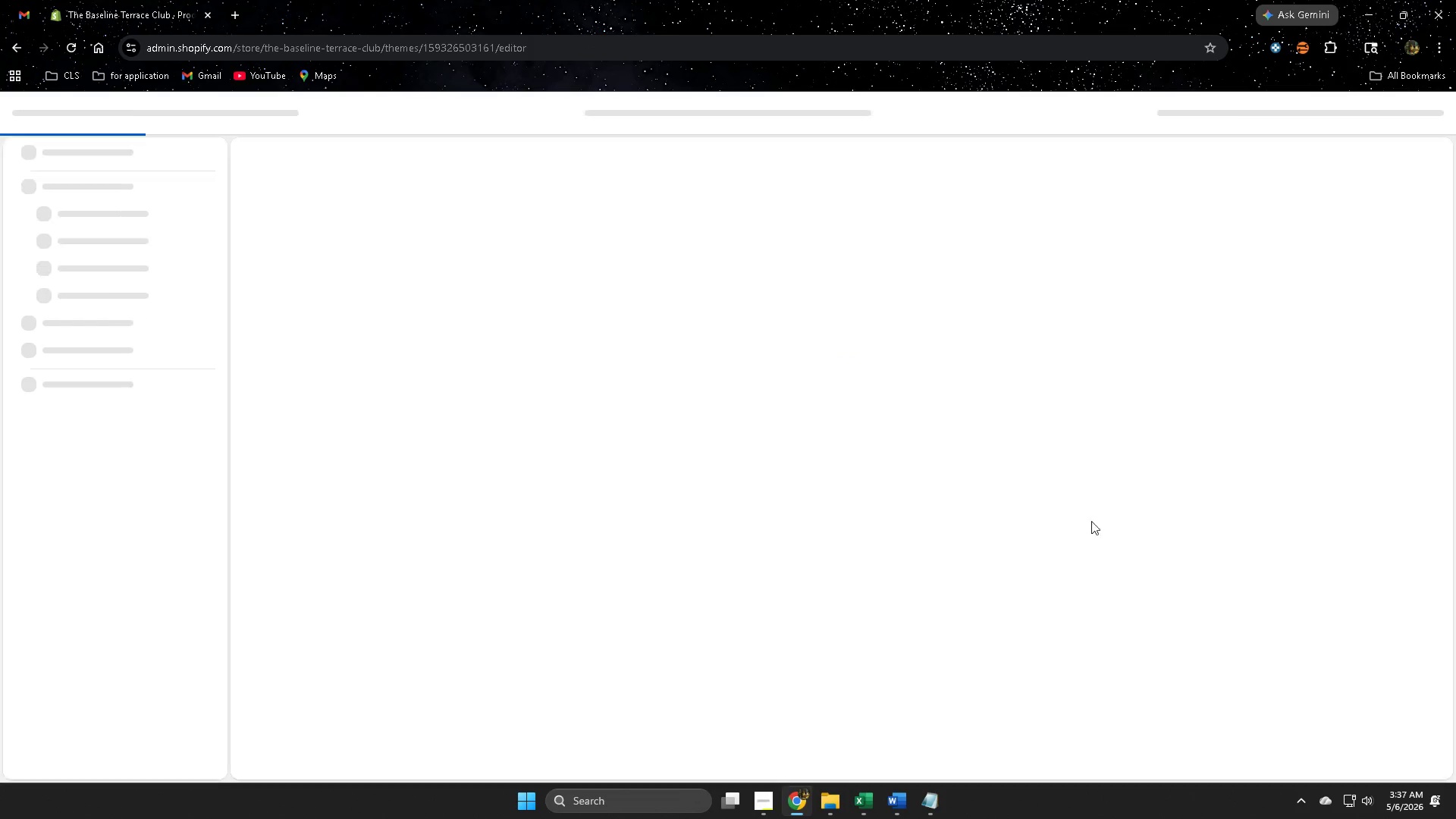 
wait(11.7)
 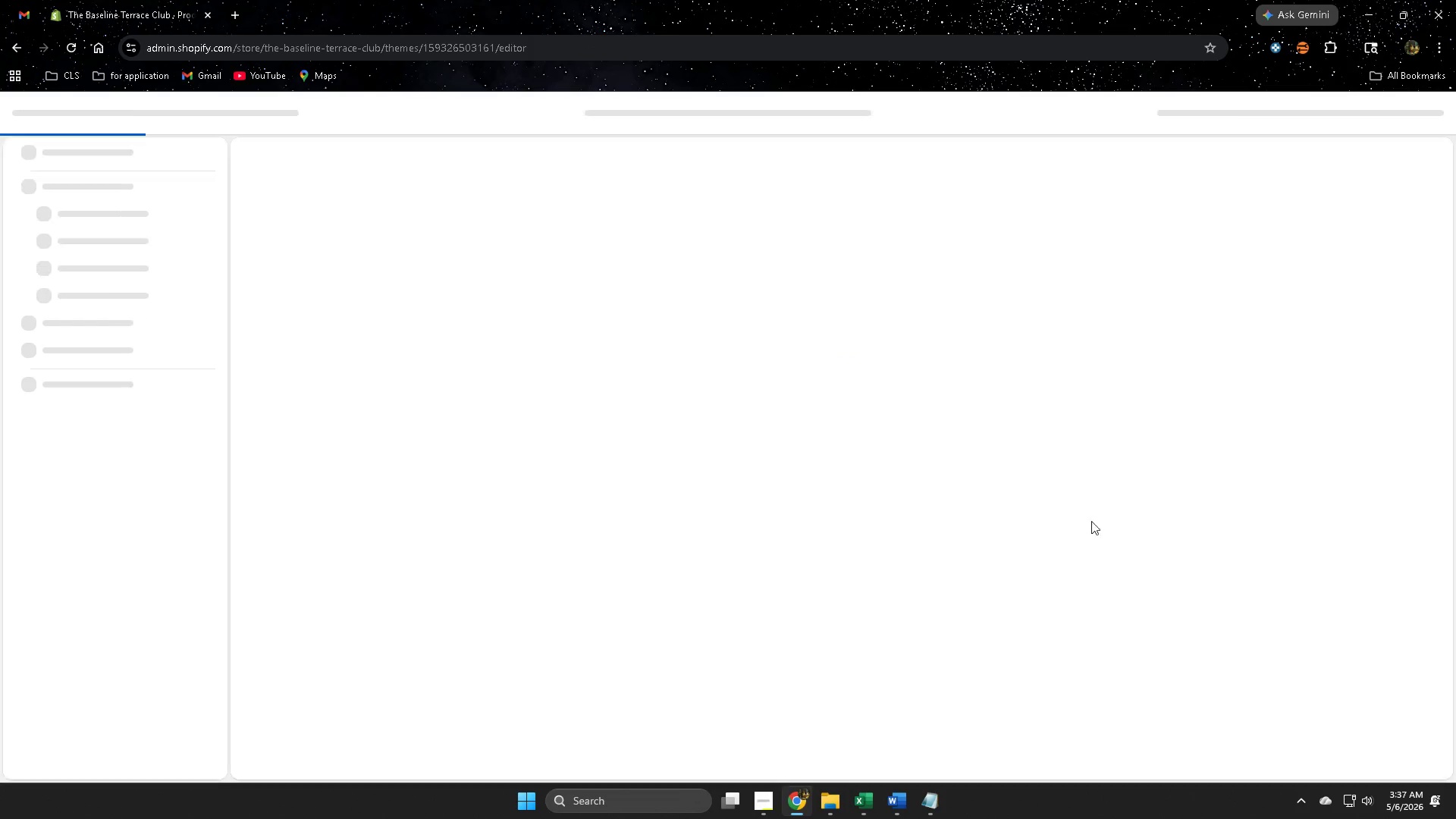 
left_click([900, 462])
 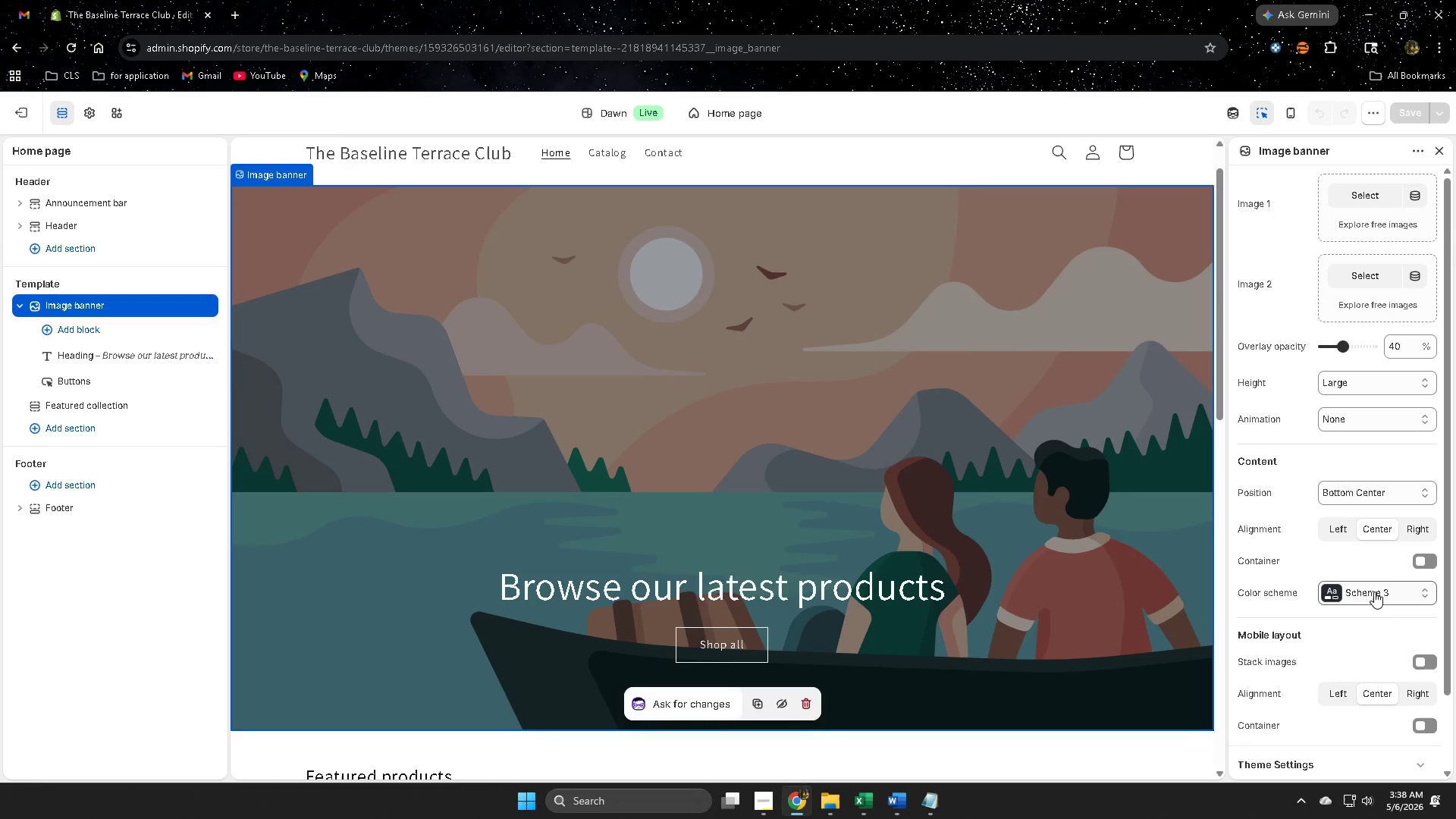 
scroll: coordinate [1292, 570], scroll_direction: down, amount: 3.0
 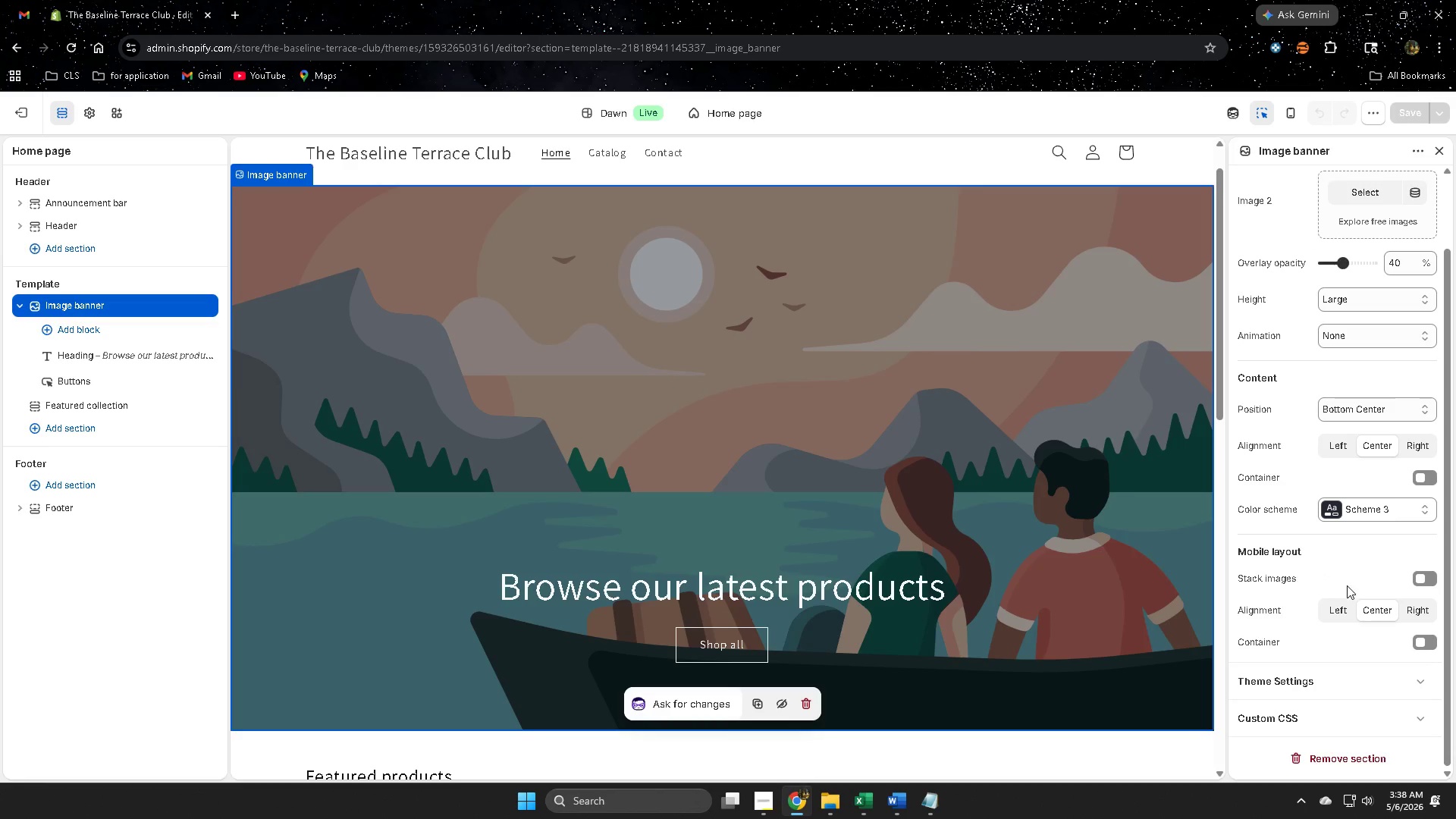 
scroll: coordinate [1350, 597], scroll_direction: up, amount: 3.0
 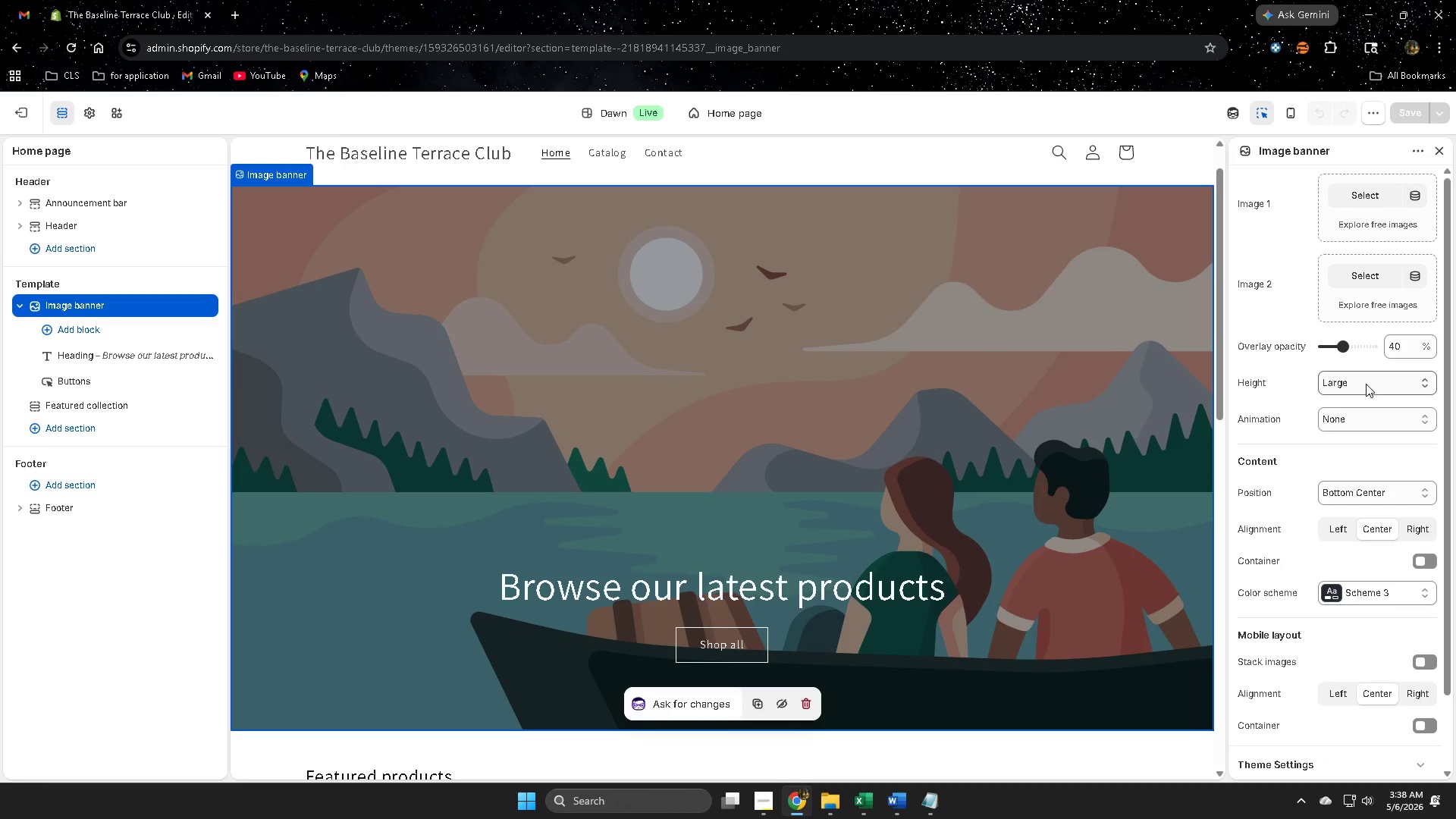 
left_click([1366, 384])
 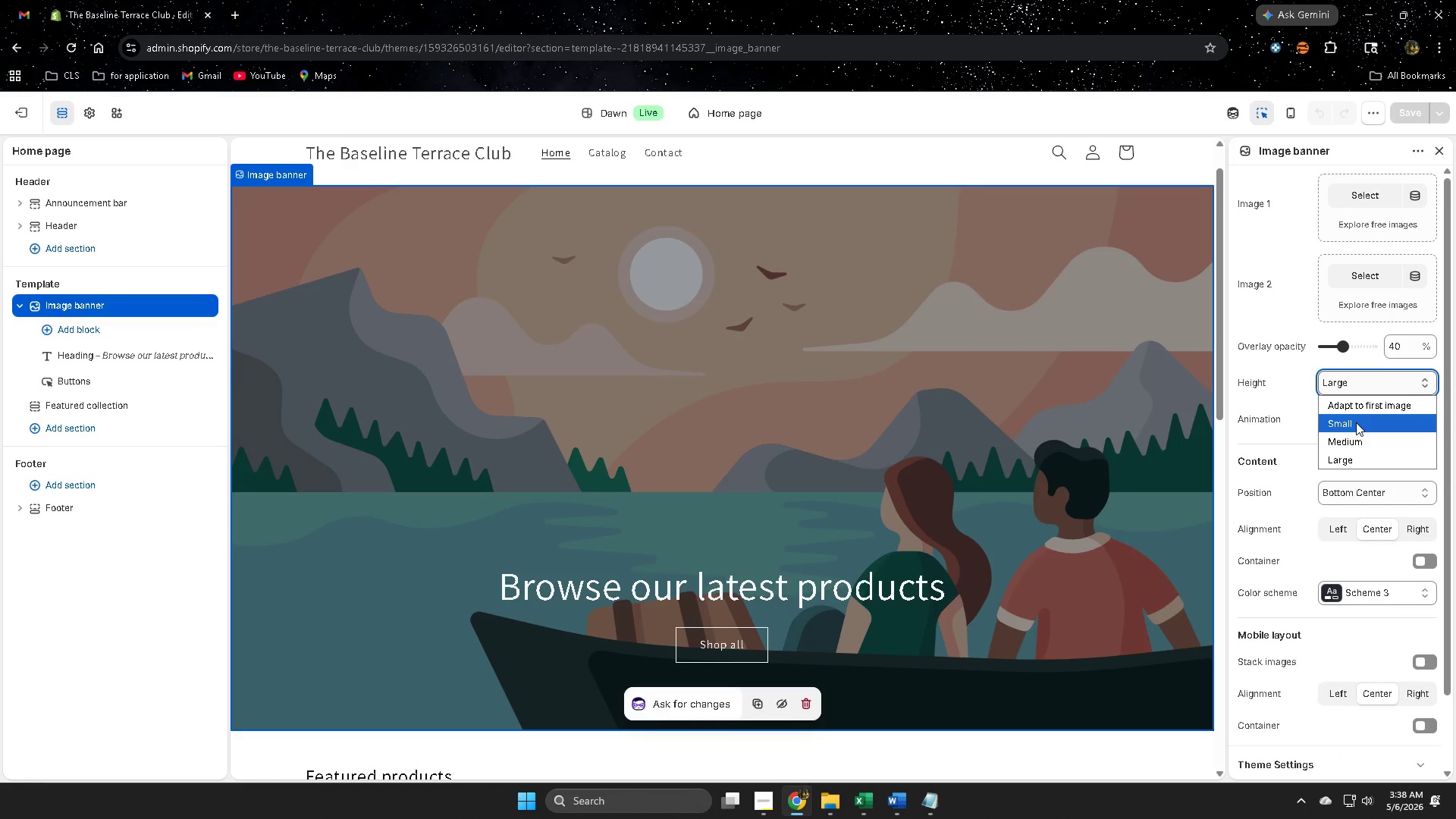 
left_click([1354, 440])
 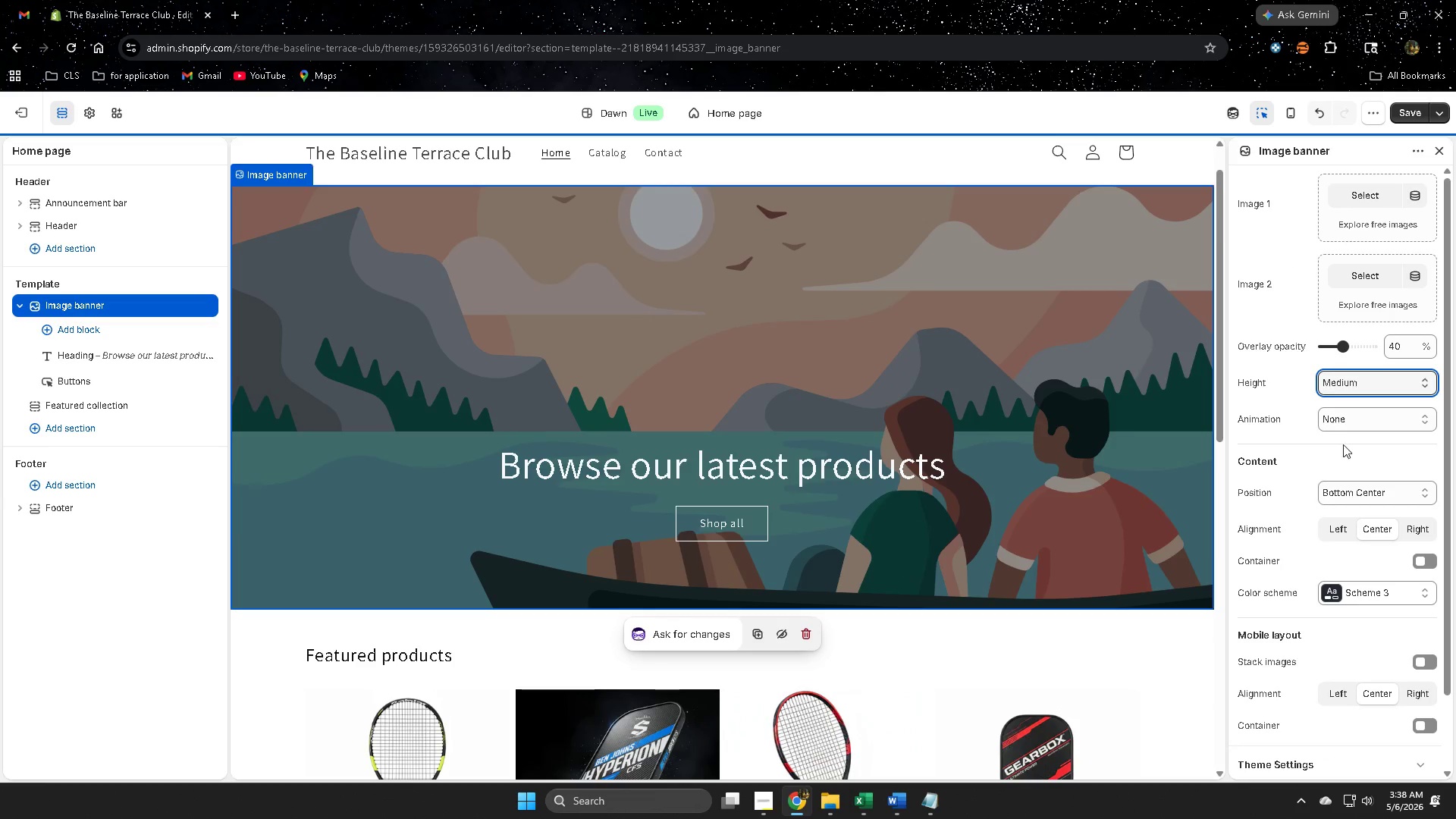 
scroll: coordinate [1040, 535], scroll_direction: down, amount: 3.0
 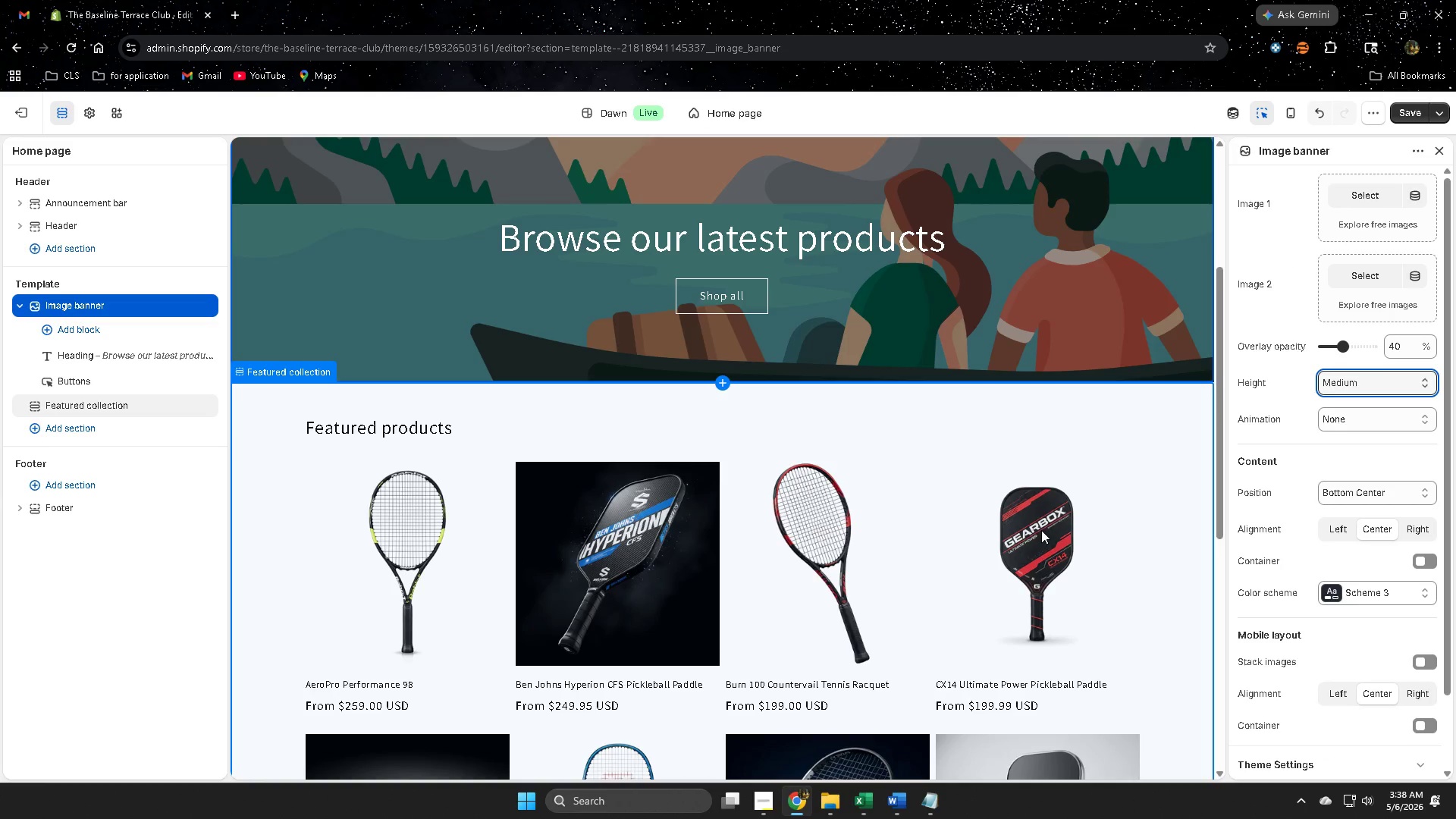 
scroll: coordinate [1043, 529], scroll_direction: up, amount: 4.0
 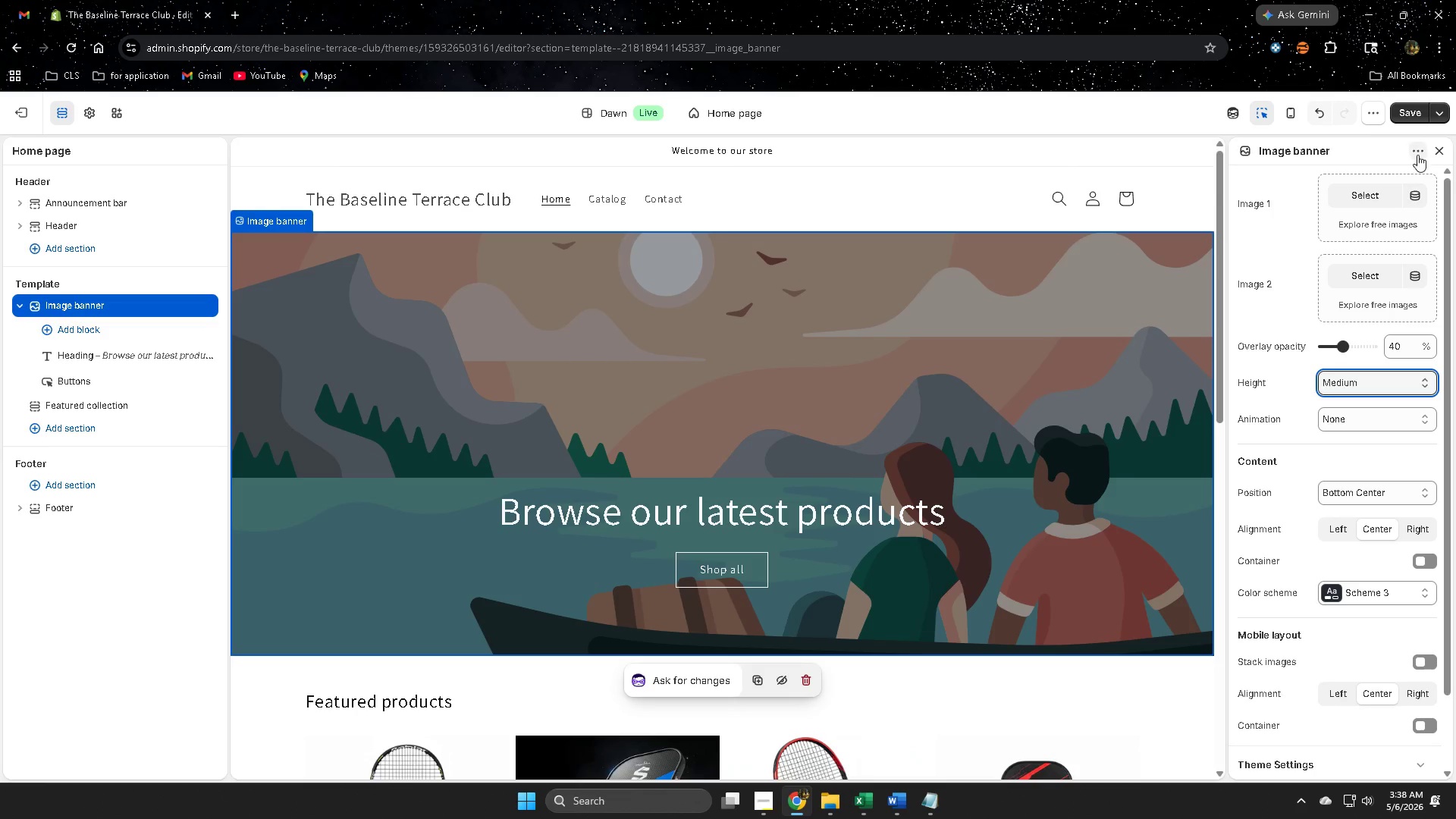 
left_click([1405, 114])
 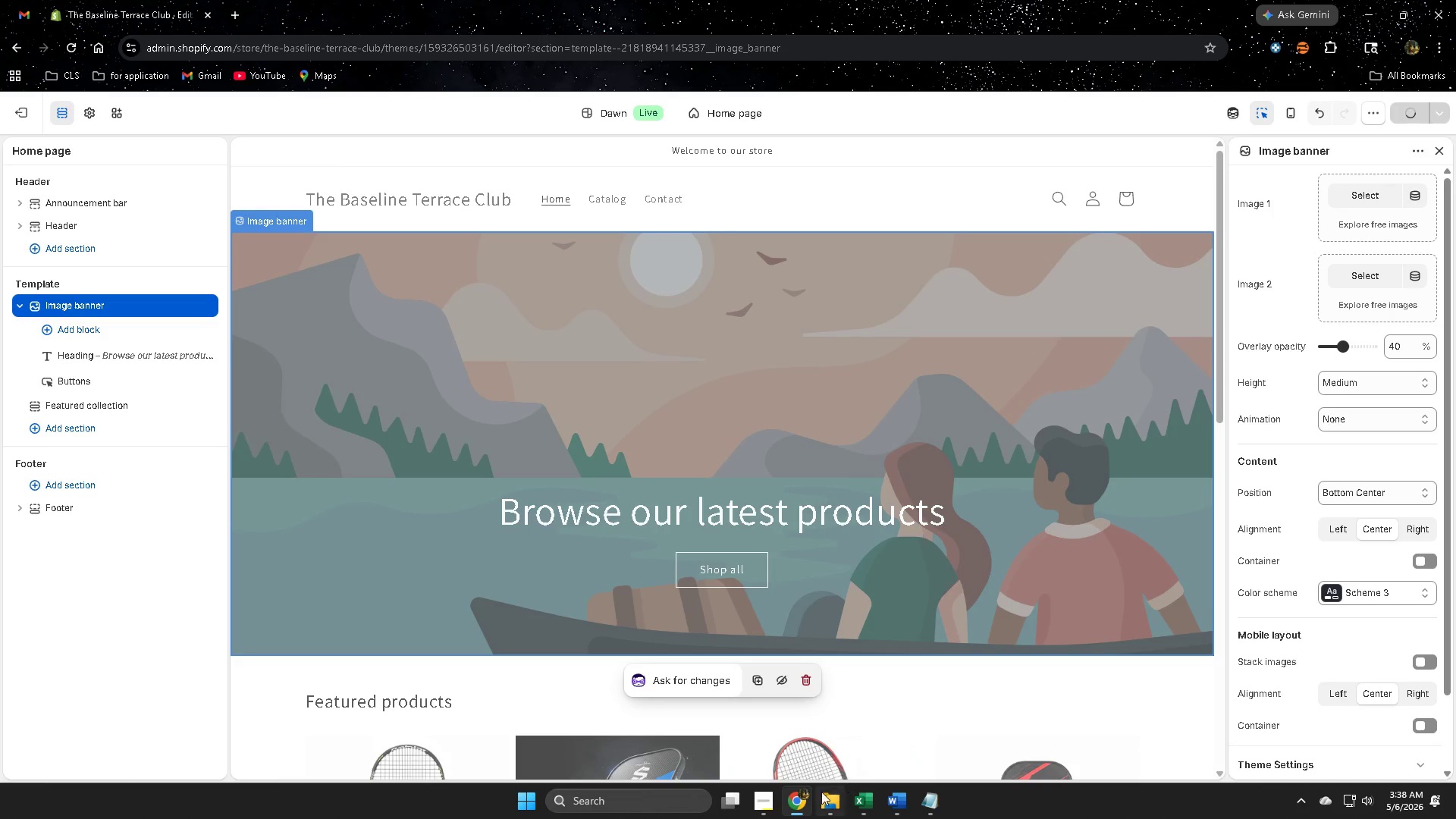 
left_click([758, 797])